 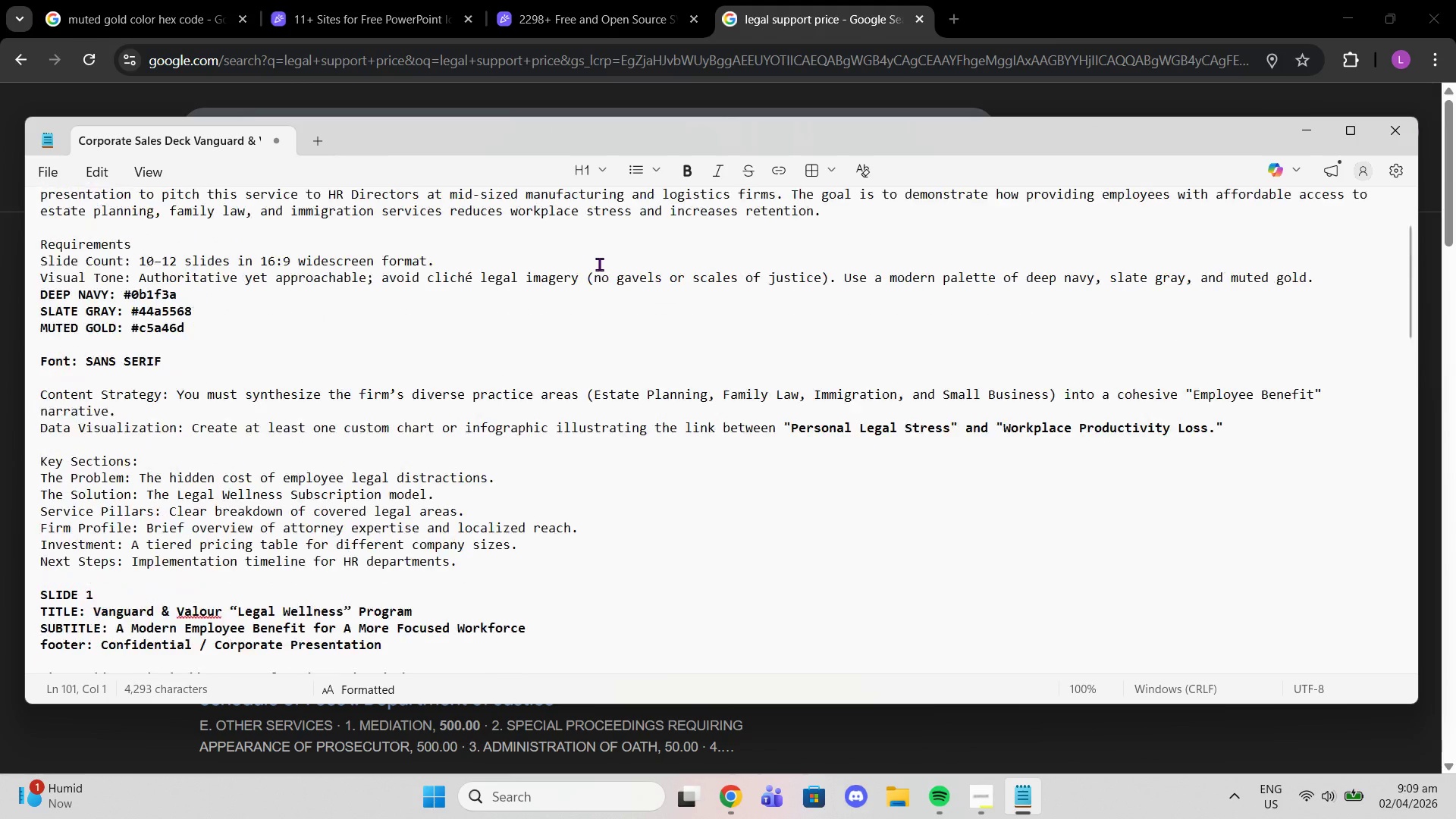 
scroll: coordinate [610, 315], scroll_direction: up, amount: 8.0
 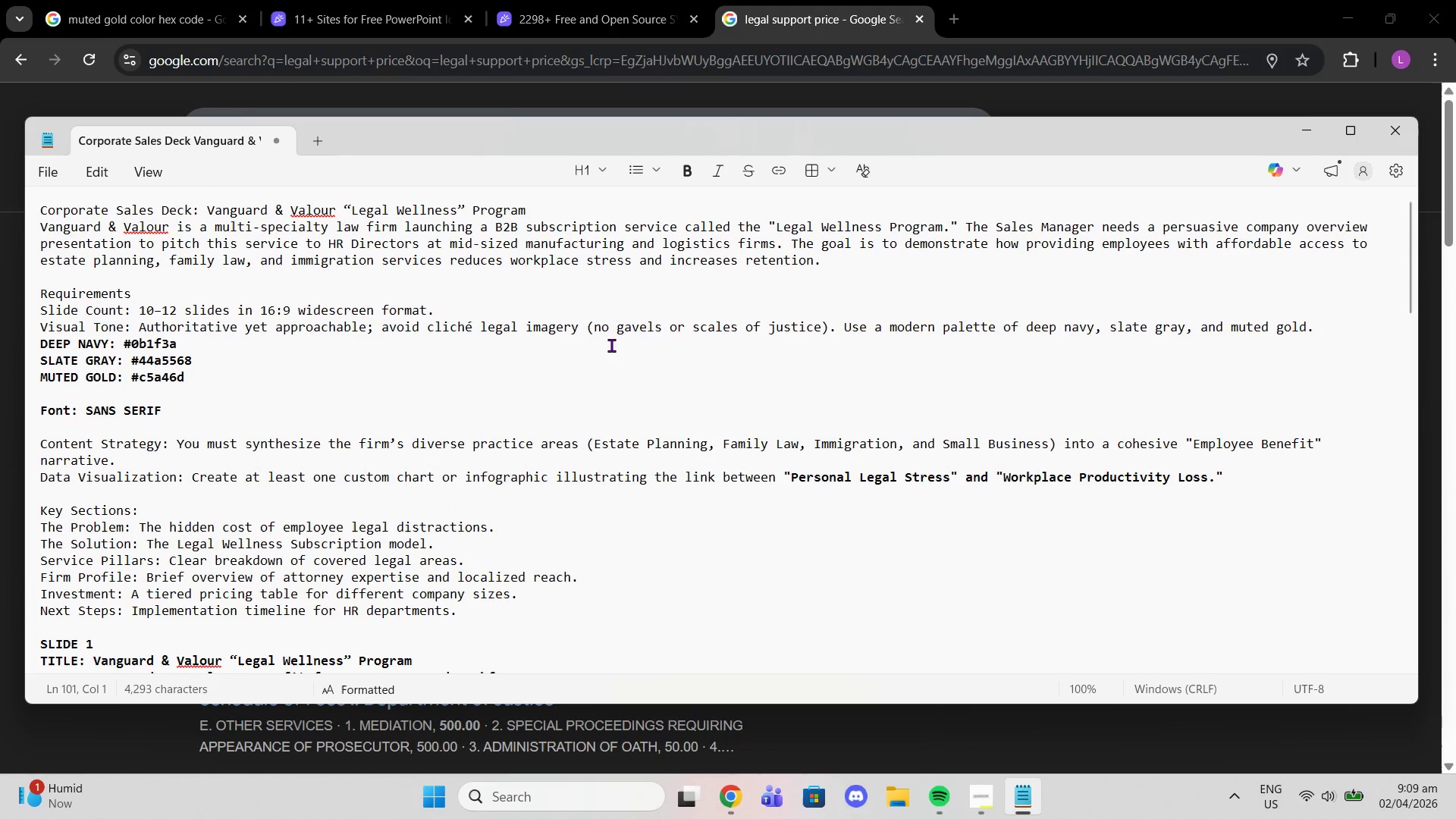 
wait(7.56)
 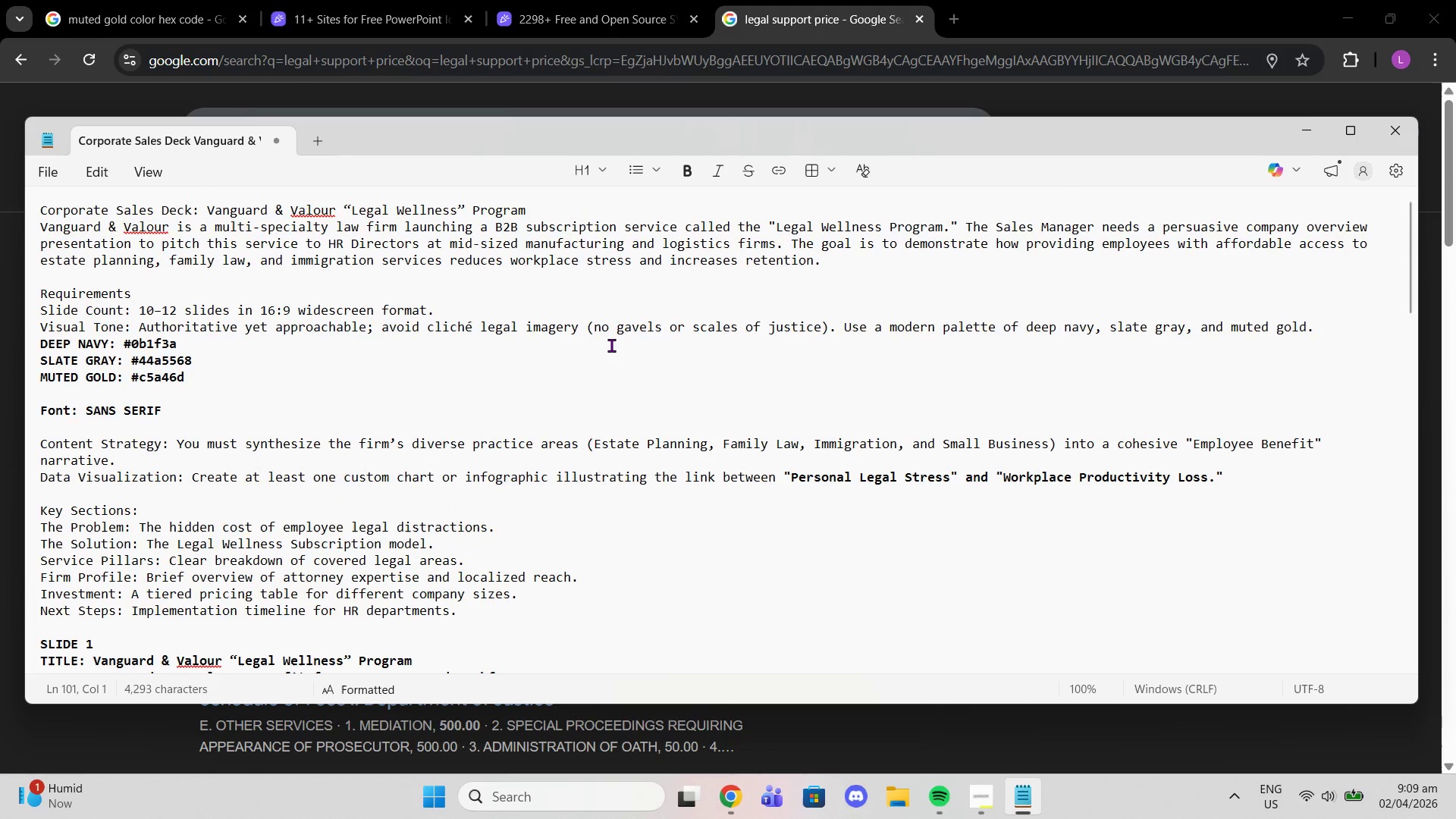 
scroll: coordinate [355, 482], scroll_direction: down, amount: 21.0
 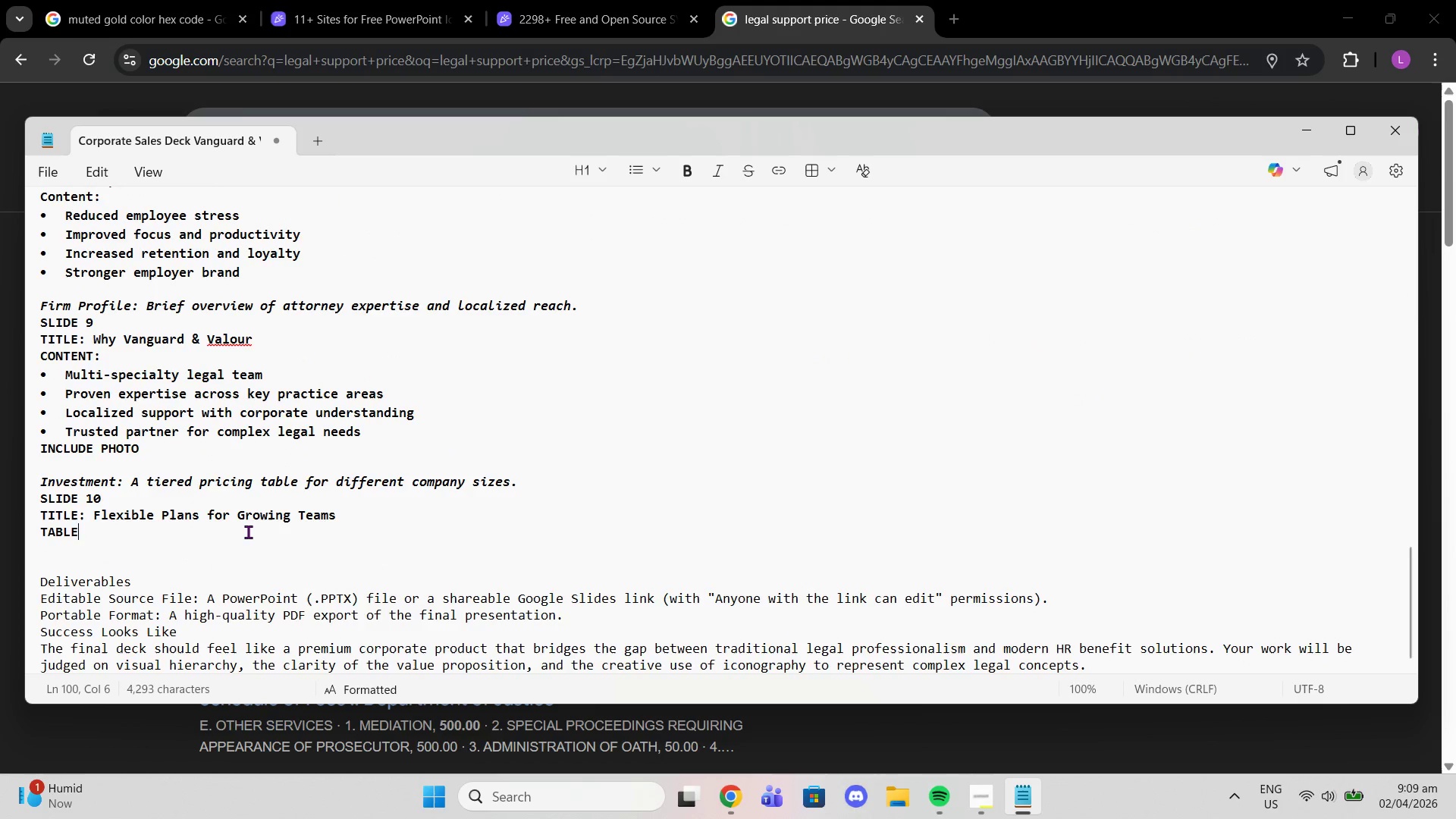 
key(Enter)
 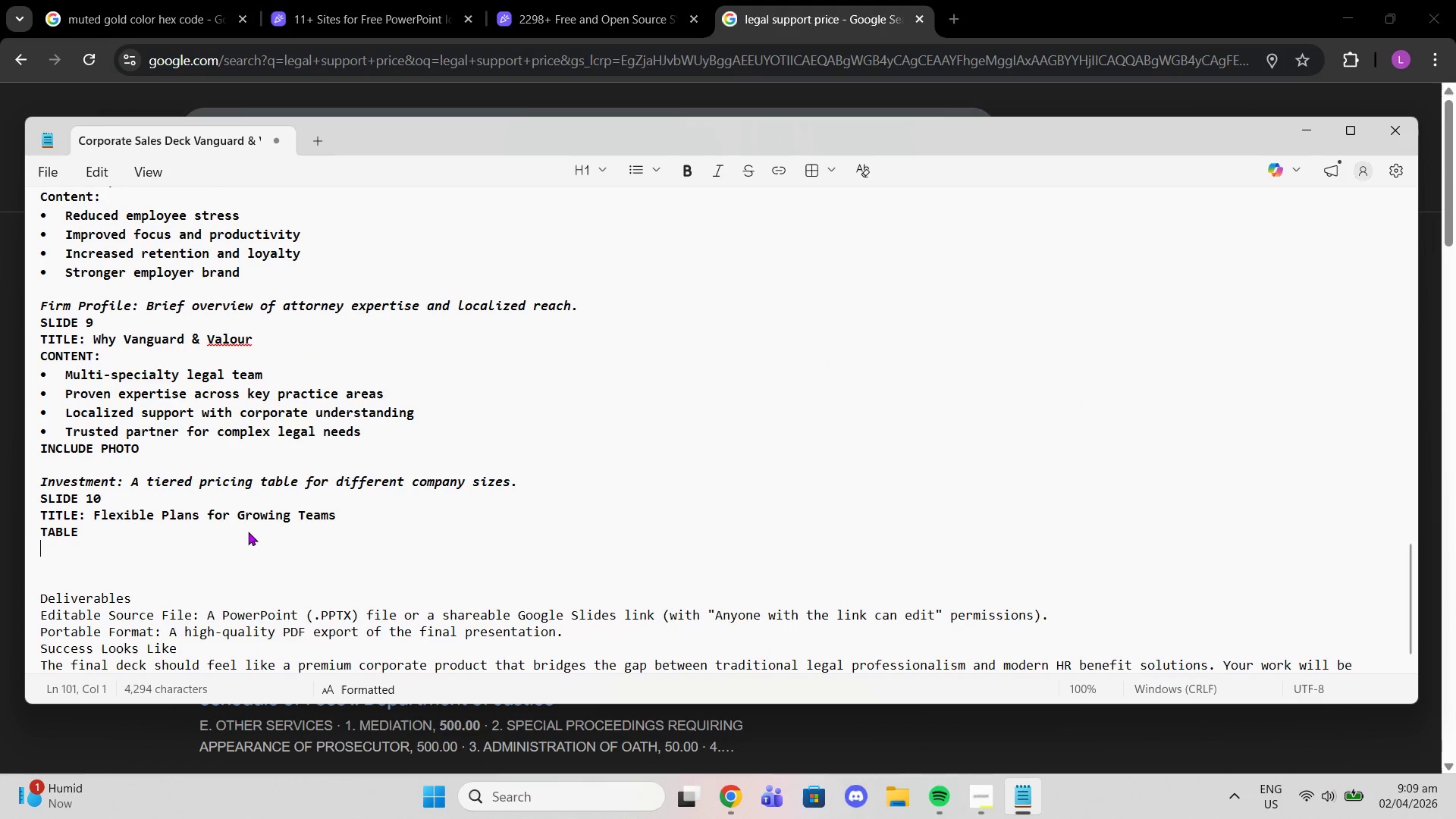 
type(BASICE)
 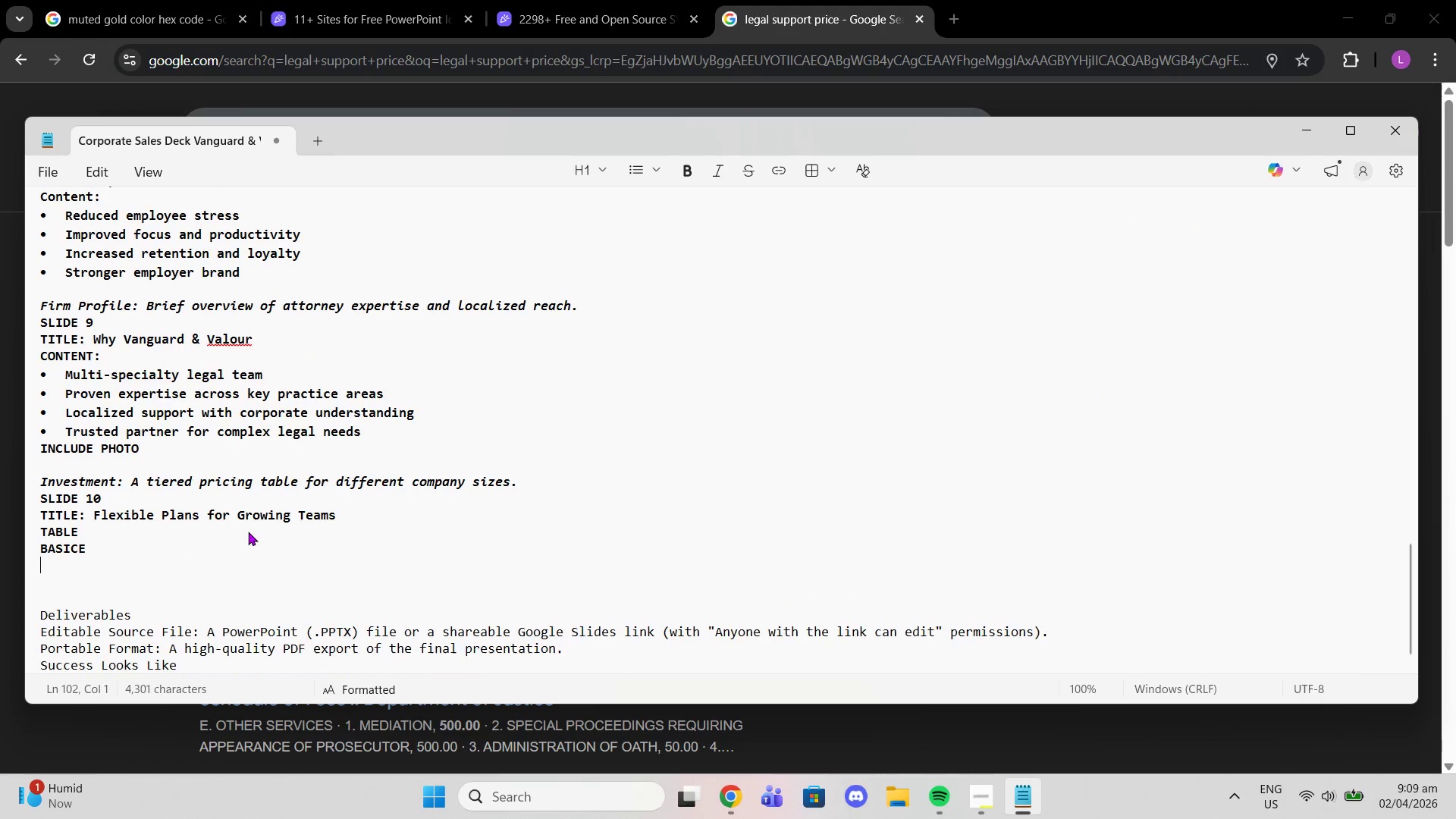 
key(Shift+Enter)
 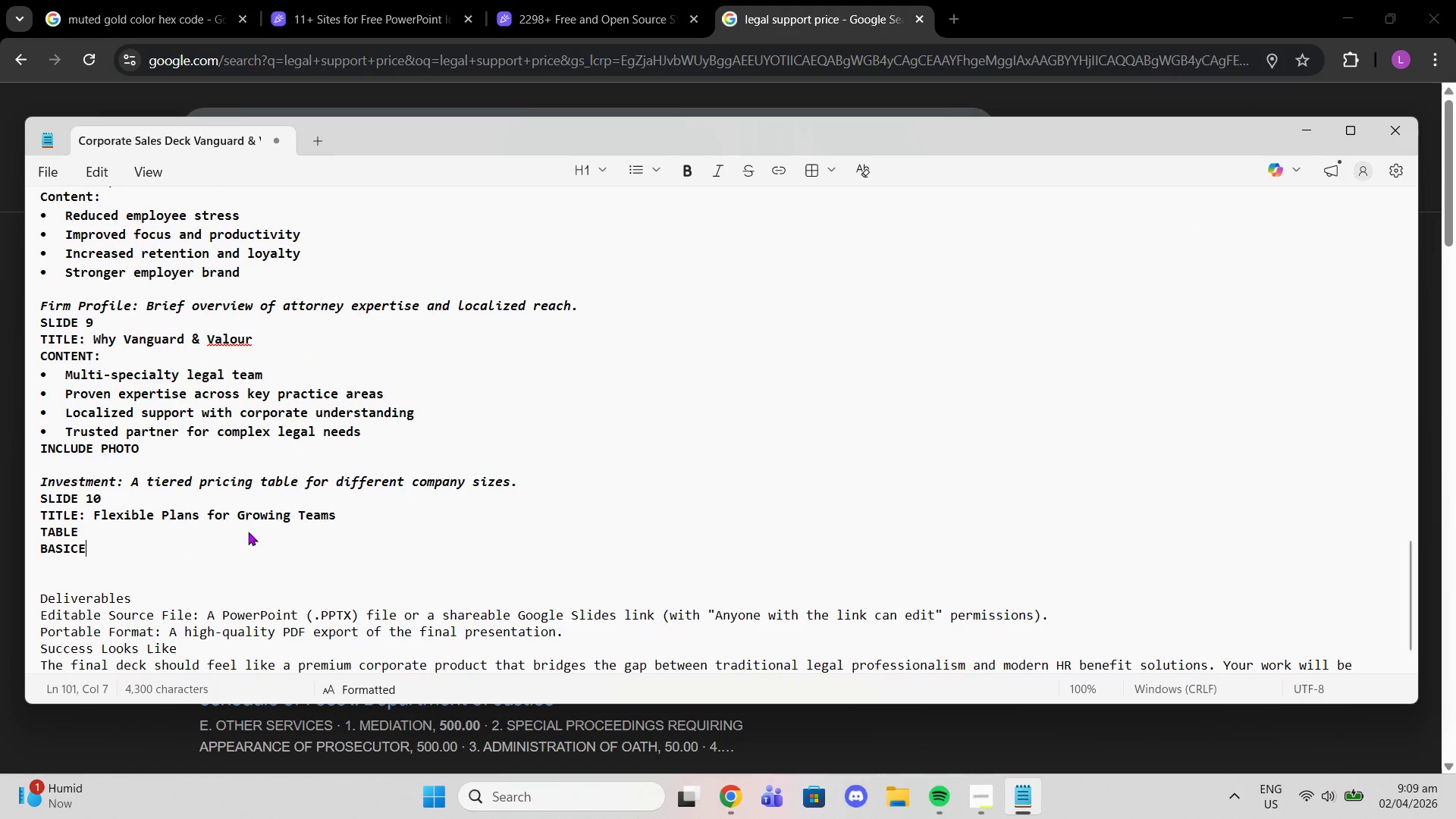 
key(Shift+Backspace)
 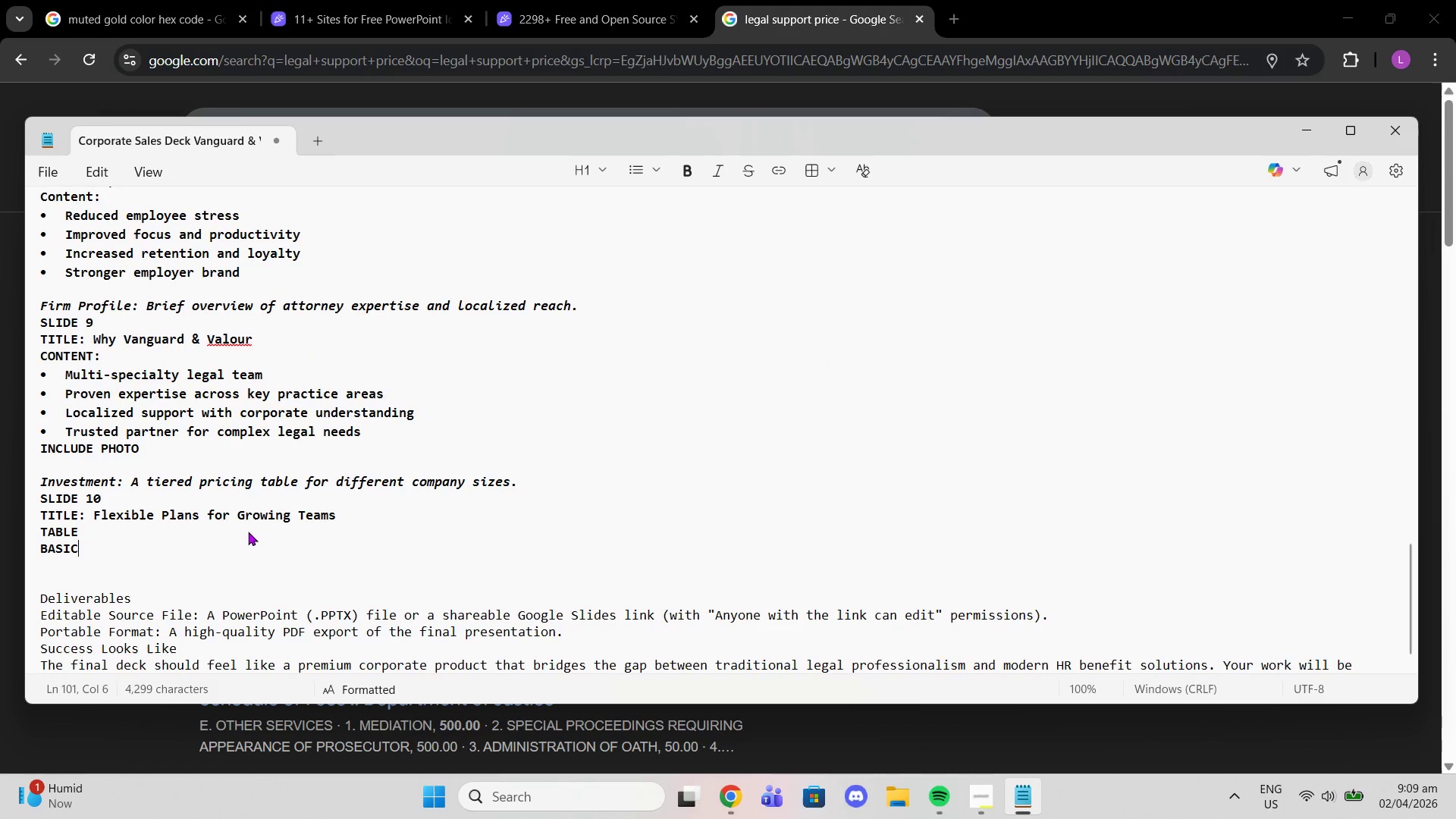 
key(Shift+Backspace)
 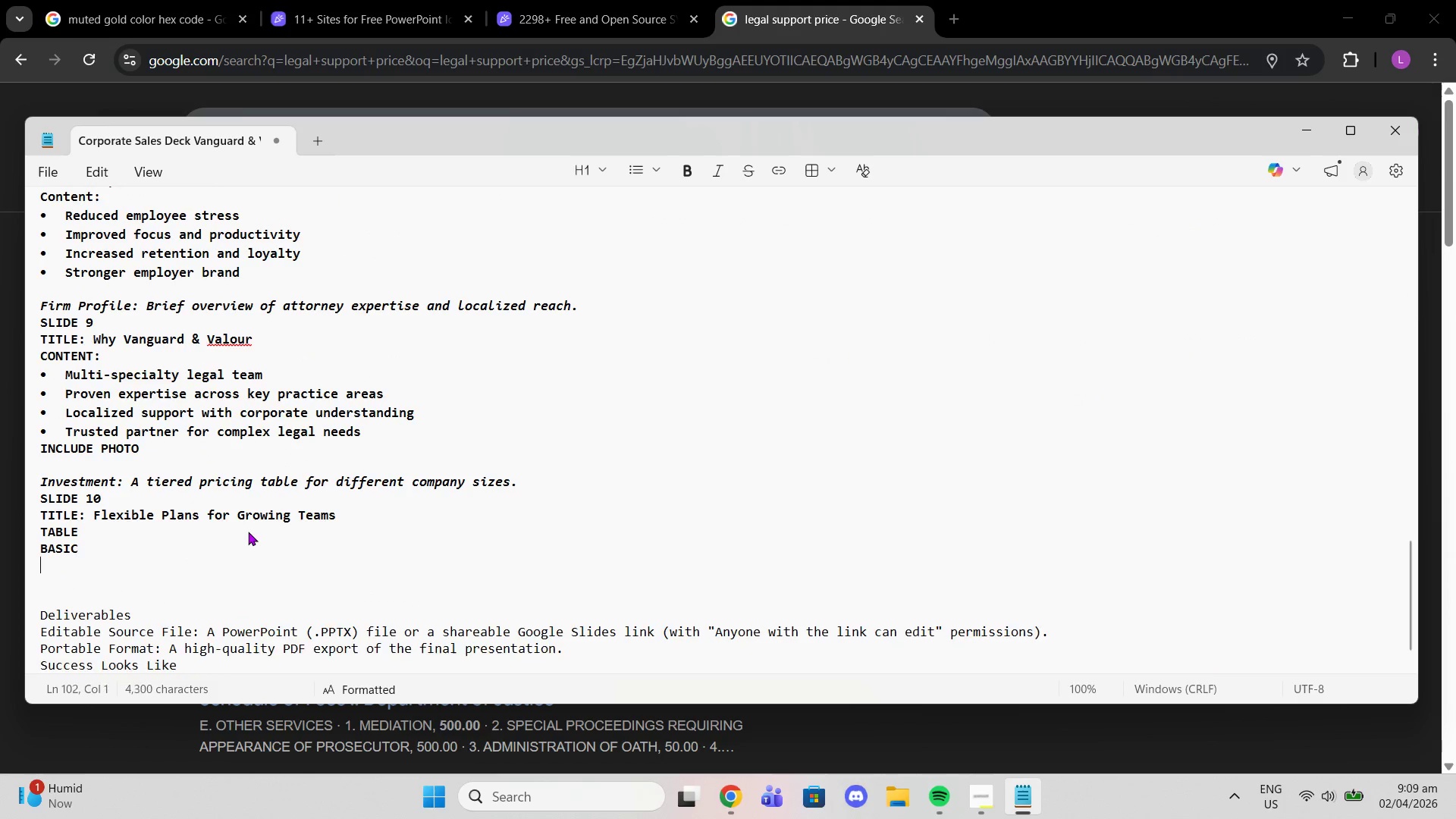 
key(Shift+Enter)
 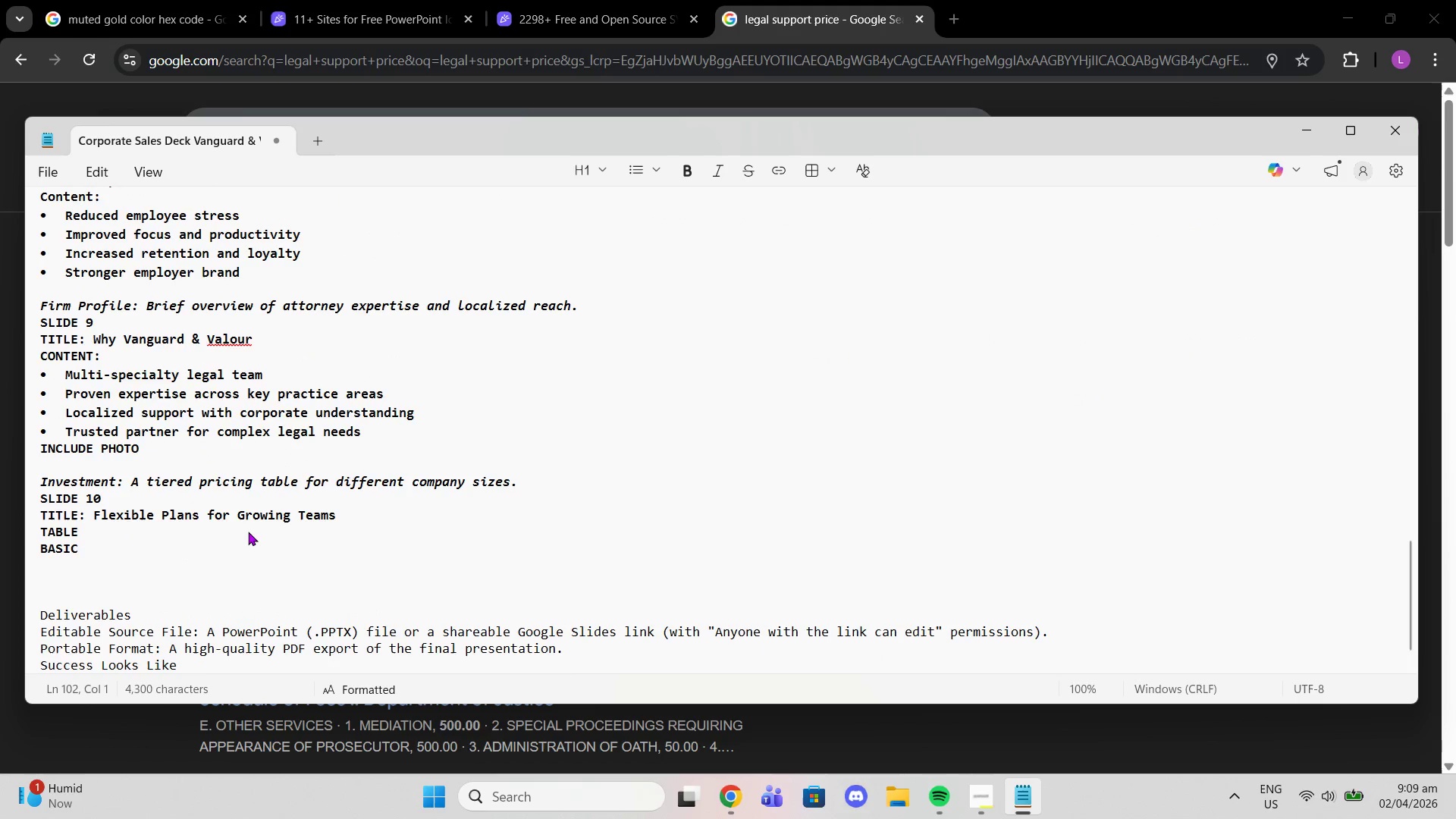 
type(PLUS)
 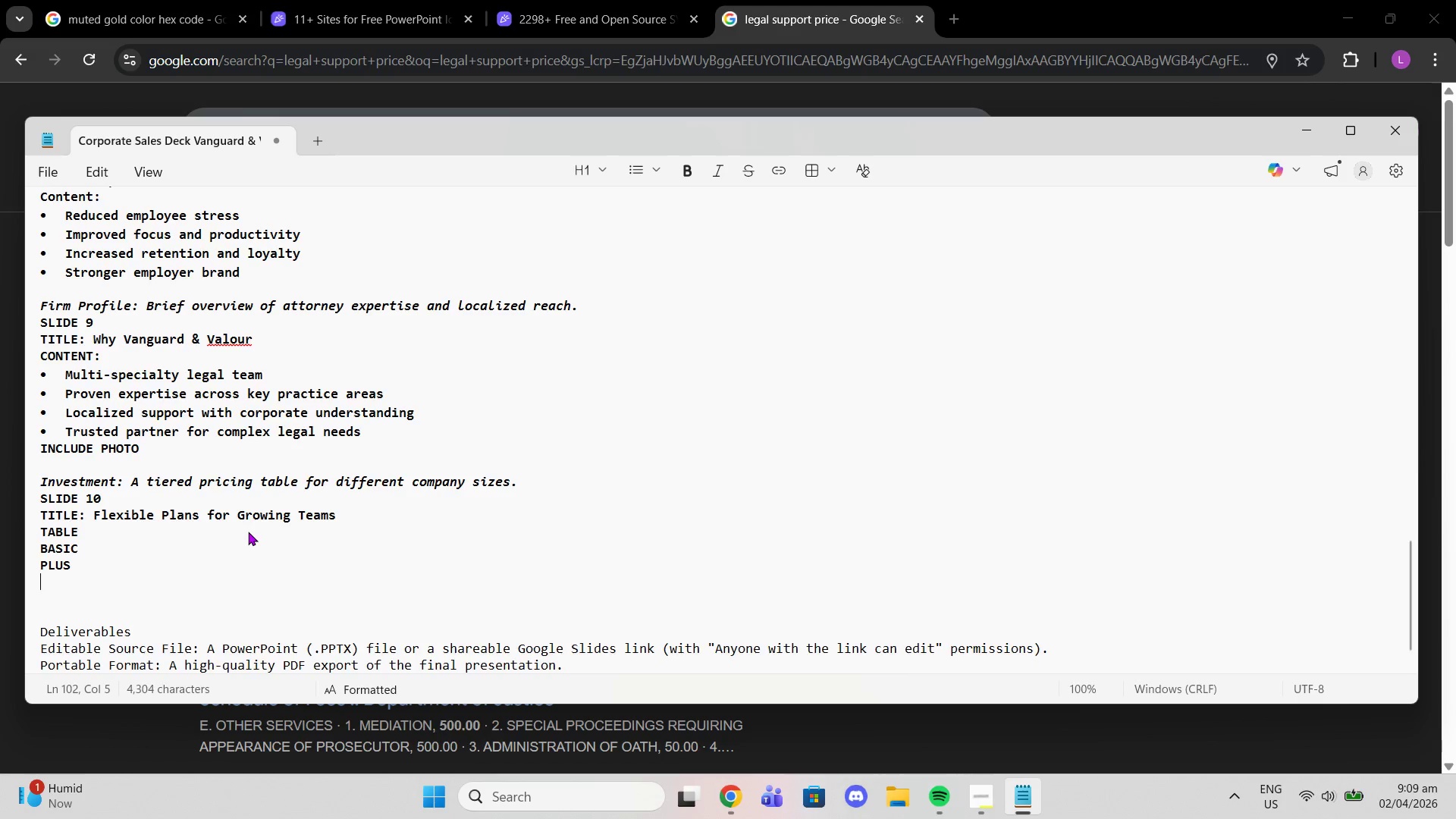 
key(Shift+Enter)
 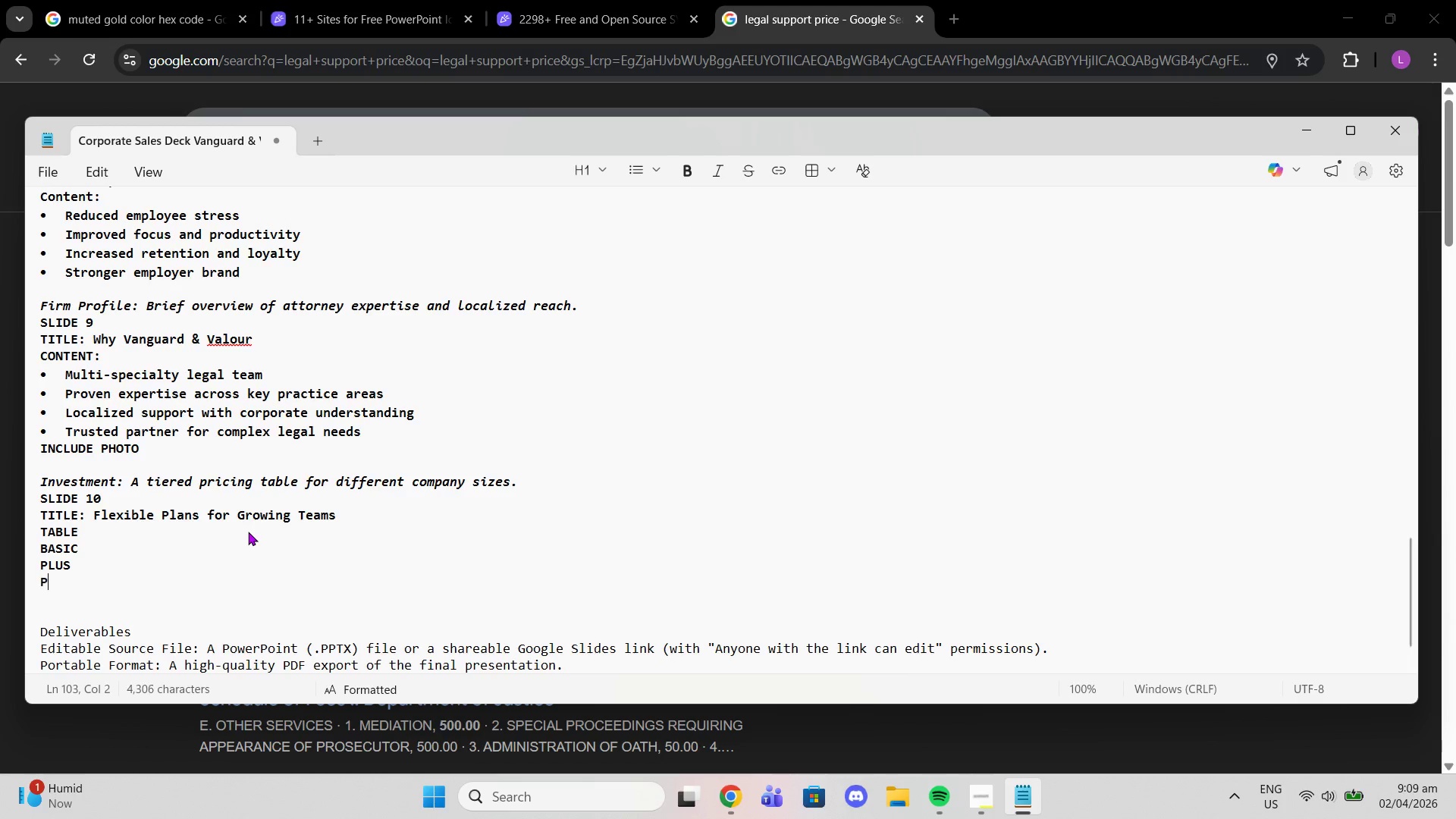 
type(PE)
key(Backspace)
type(REMIUM)
 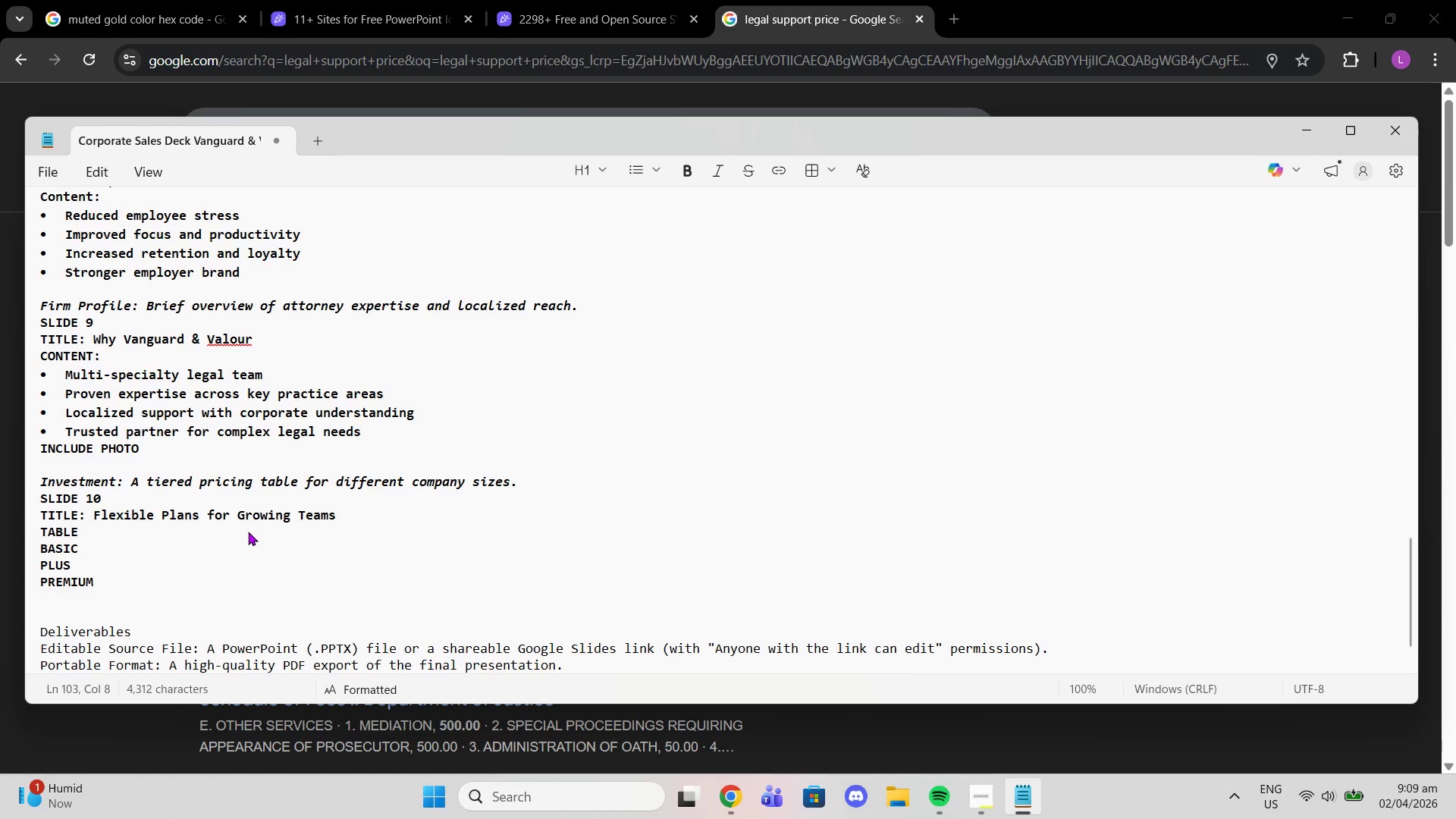 
key(Enter)
 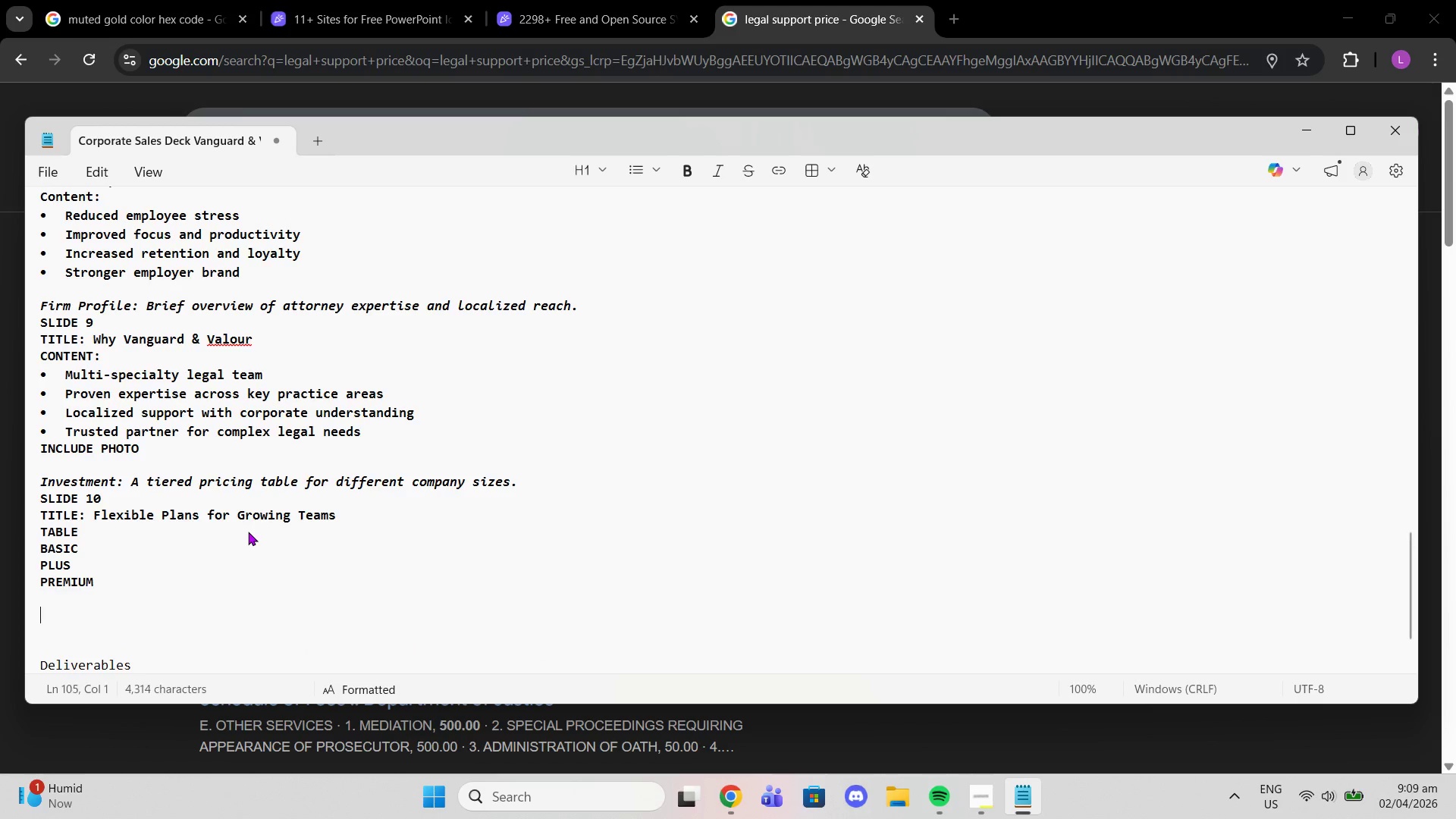 
key(Enter)
 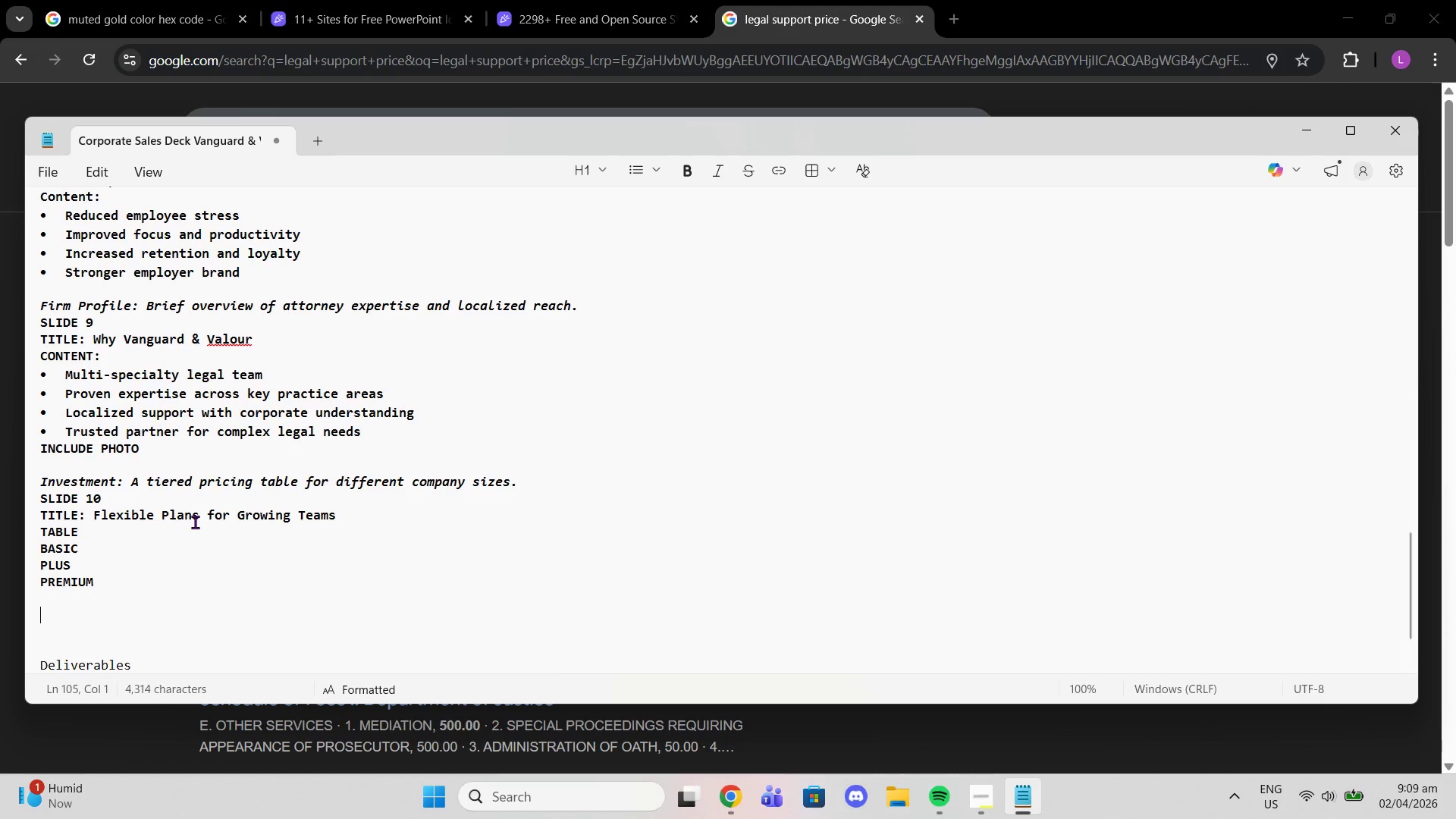 
wait(17.34)
 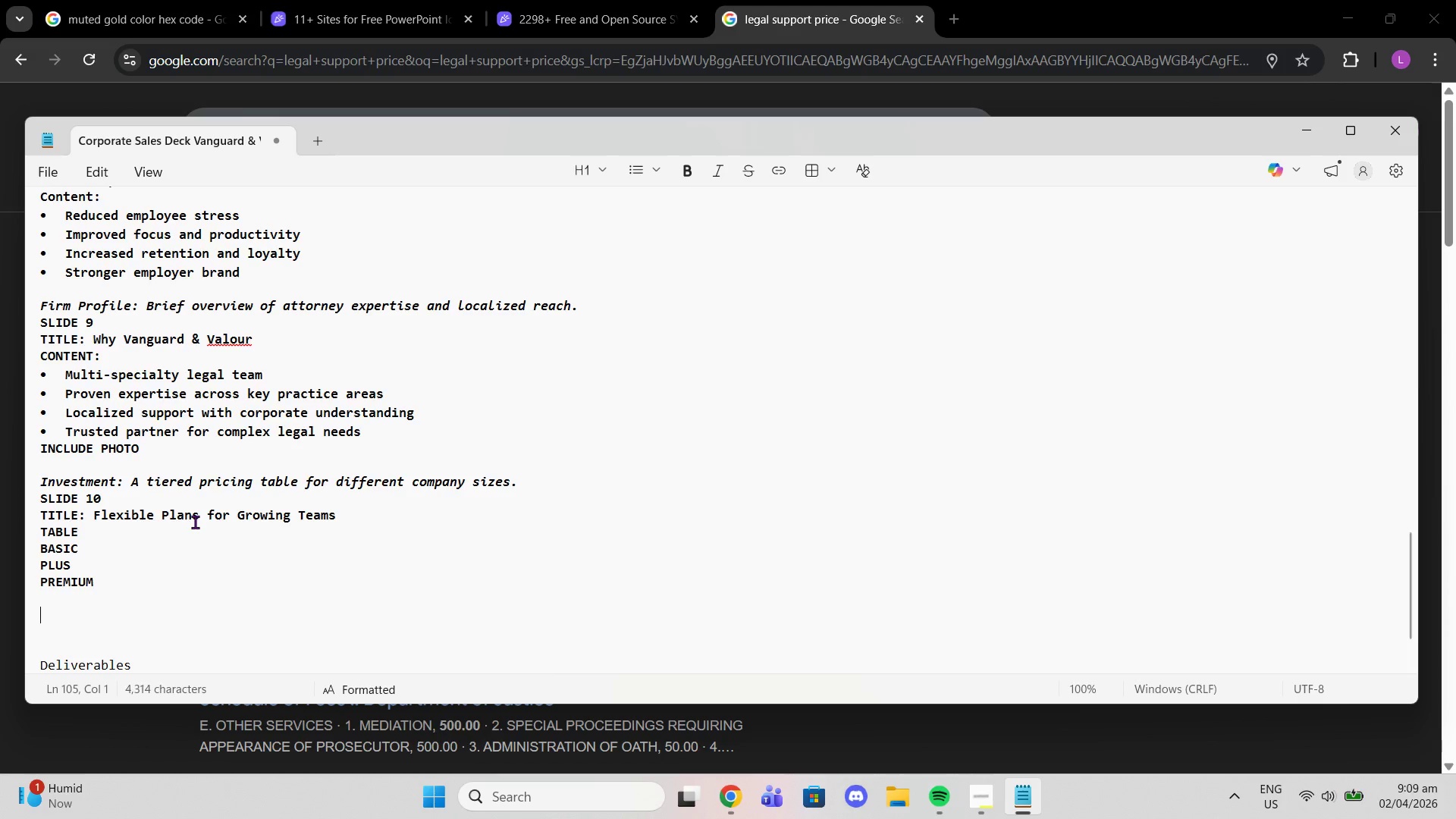 
scroll: coordinate [224, 512], scroll_direction: up, amount: 18.0
 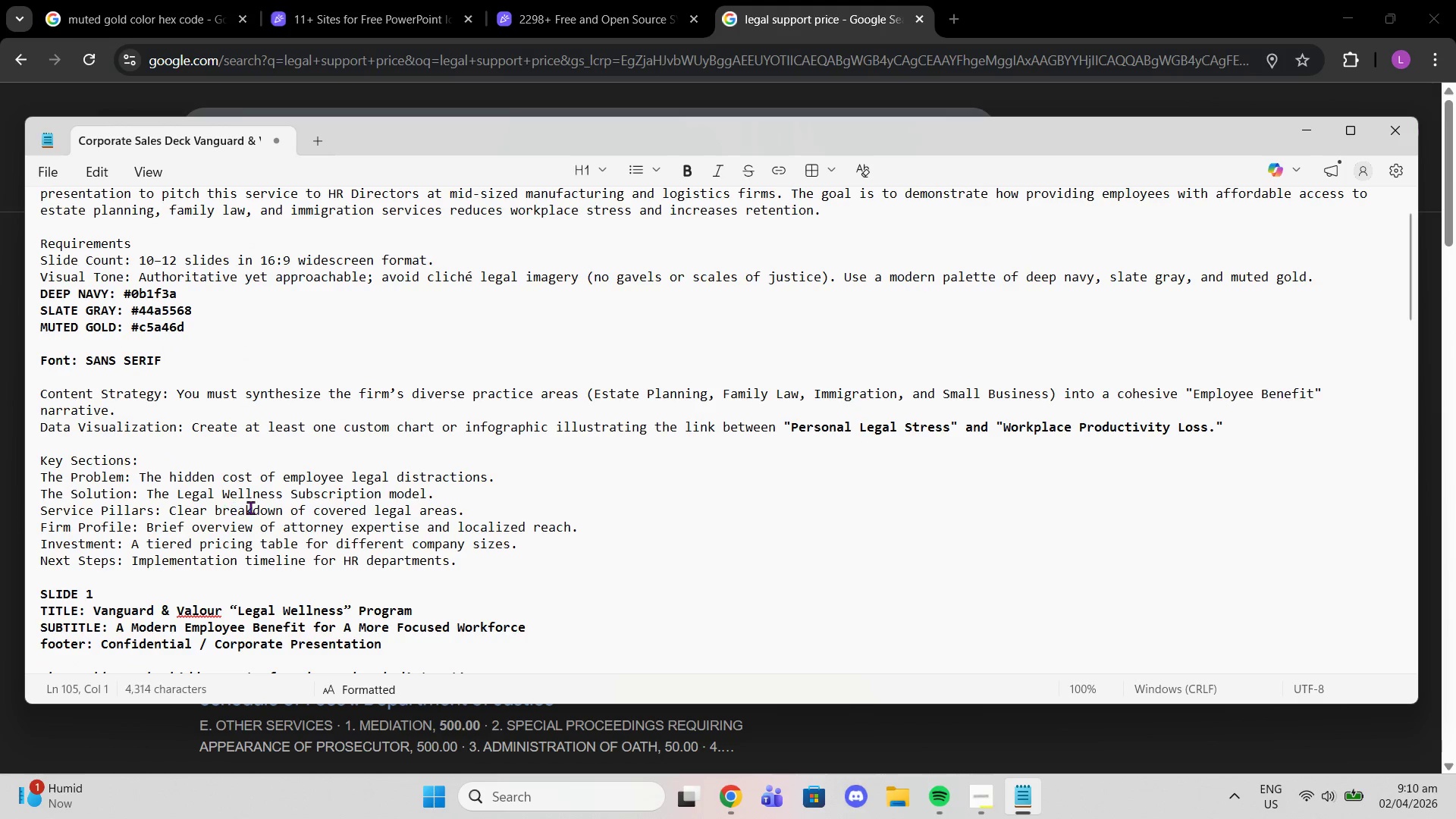 
left_click_drag(start_coordinate=[472, 560], to_coordinate=[2, 564])
 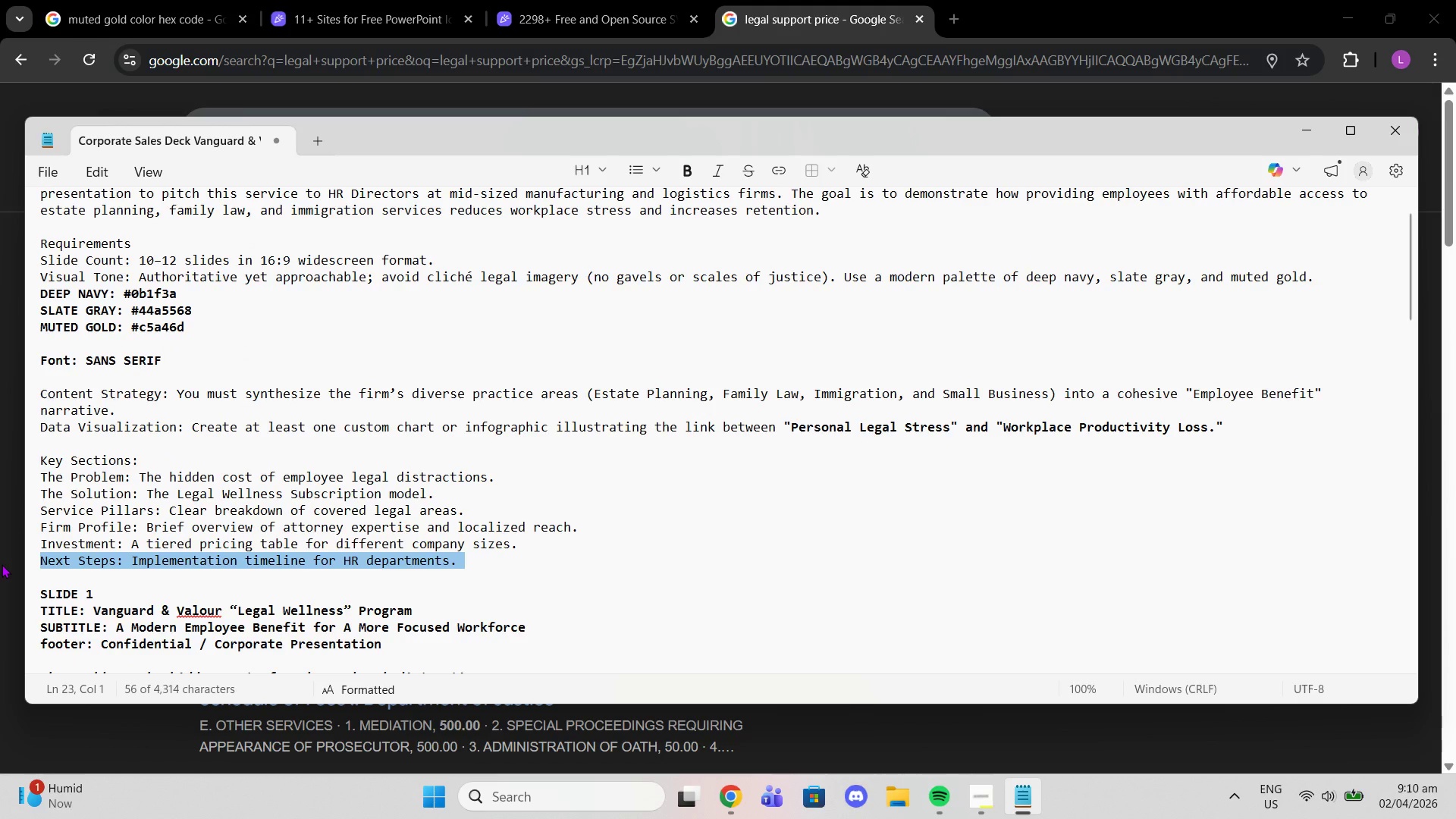 
key(Control+ControlLeft)
 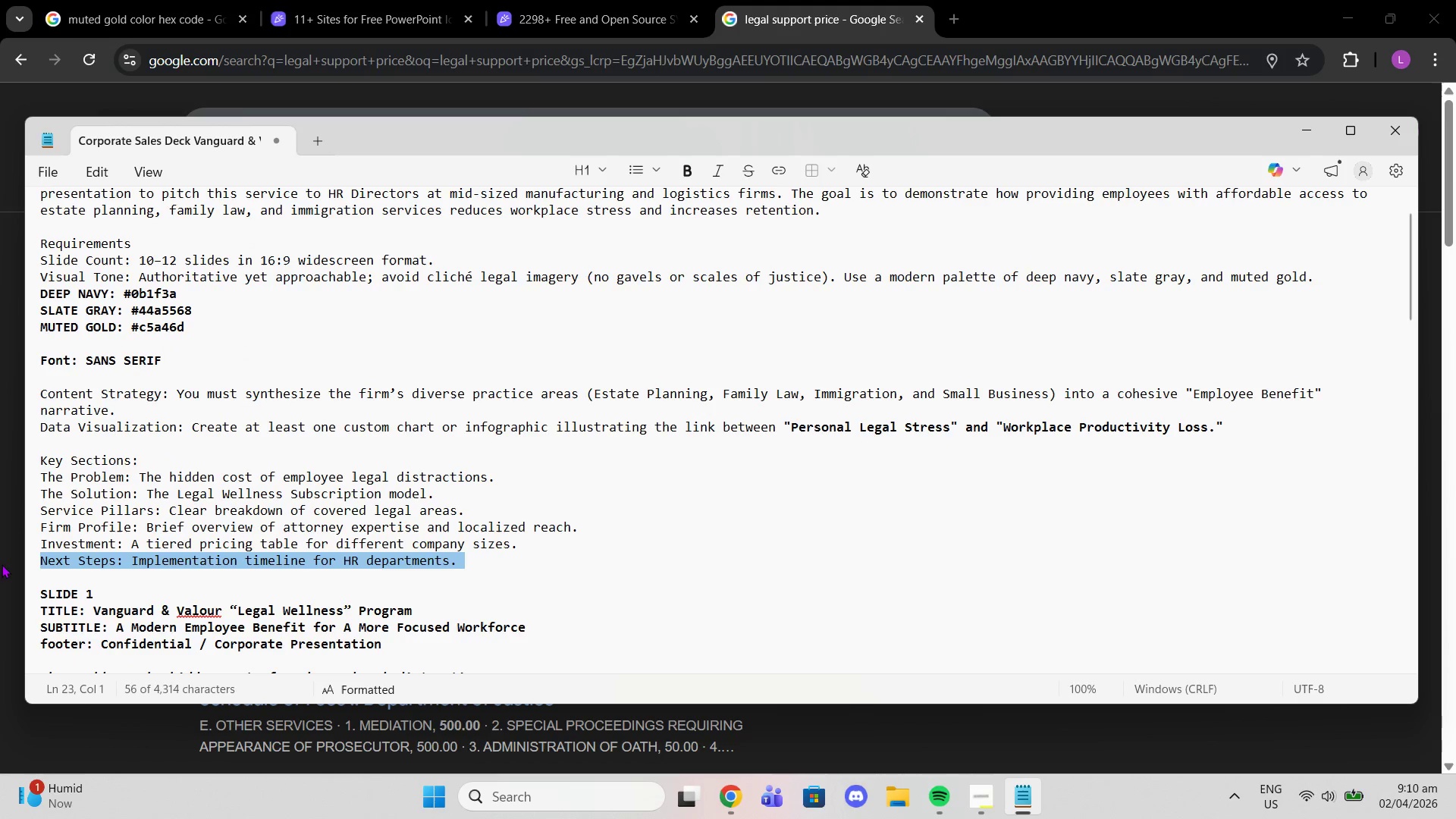 
key(Control+C)
 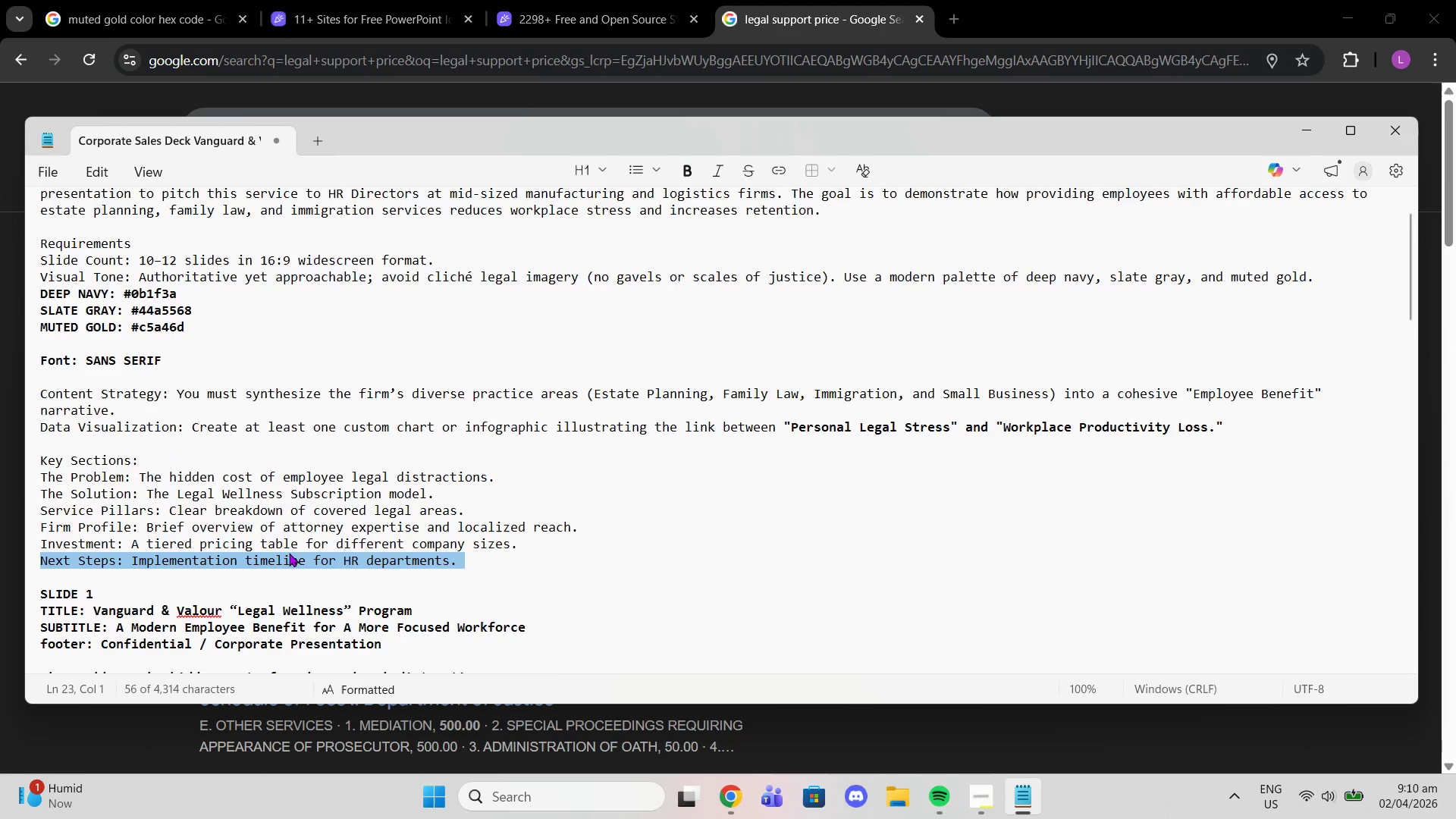 
scroll: coordinate [253, 558], scroll_direction: down, amount: 22.0
 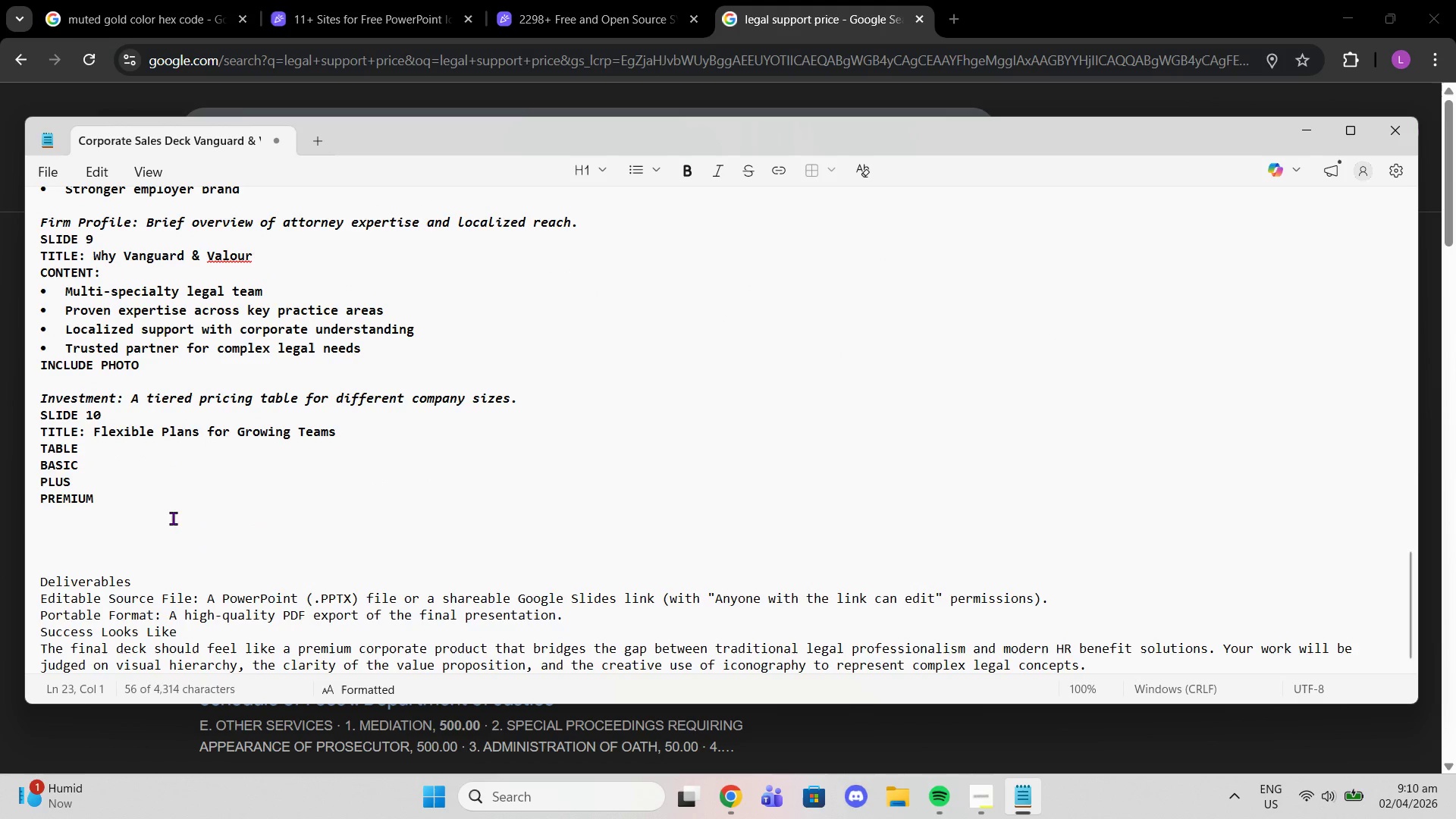 
left_click([173, 518])
 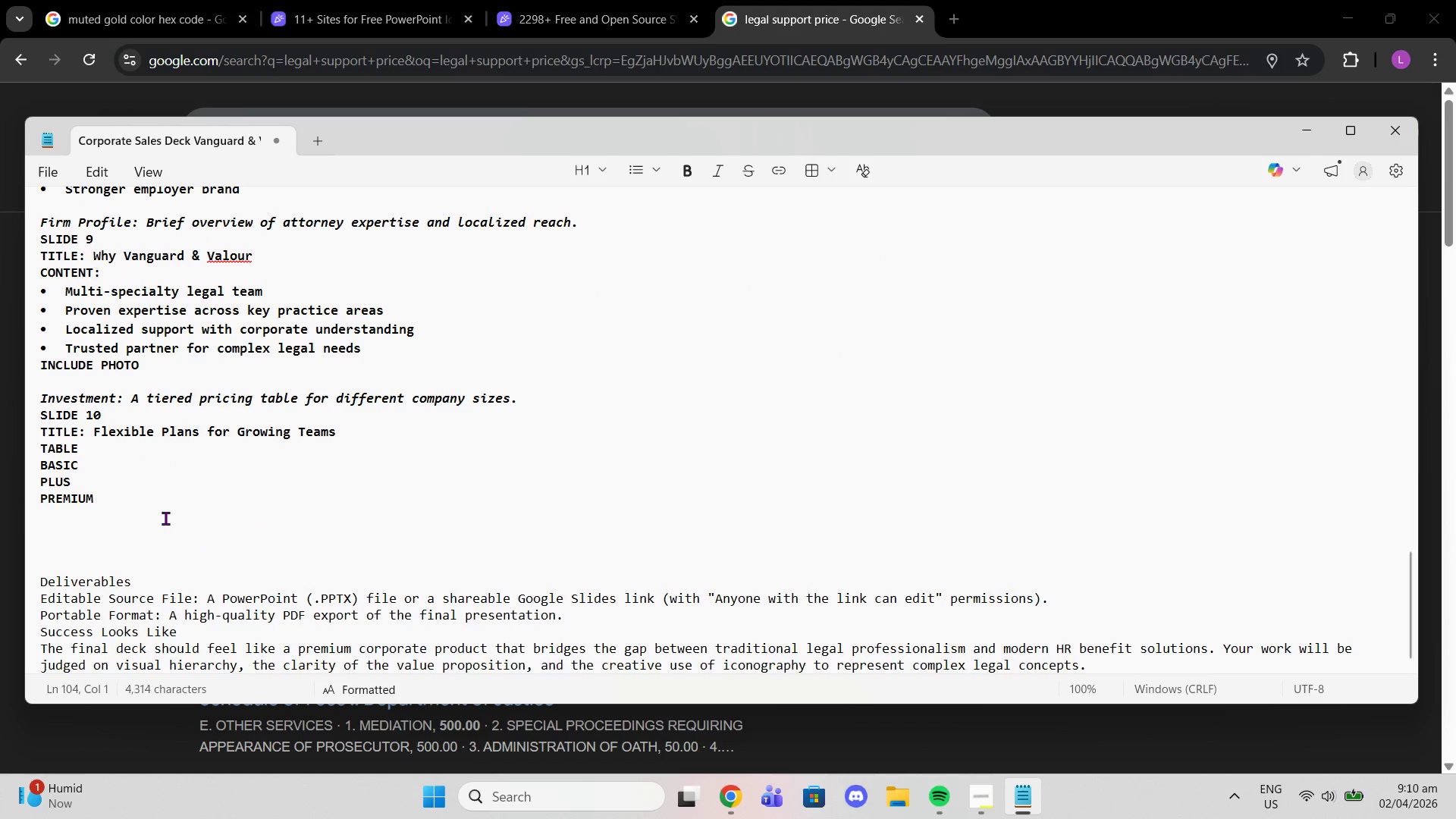 
key(Enter)
 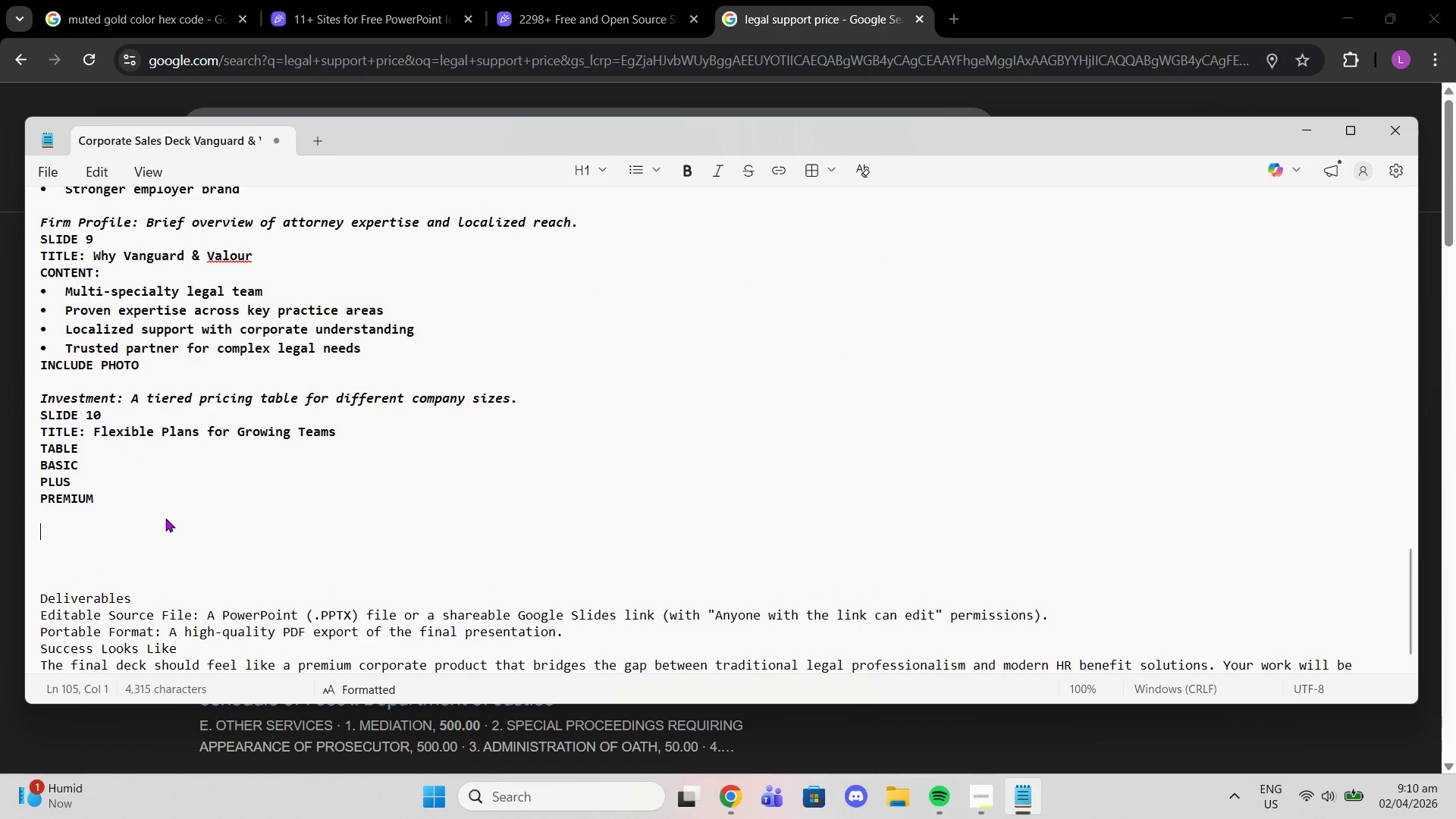 
key(Control+Shift+V)
 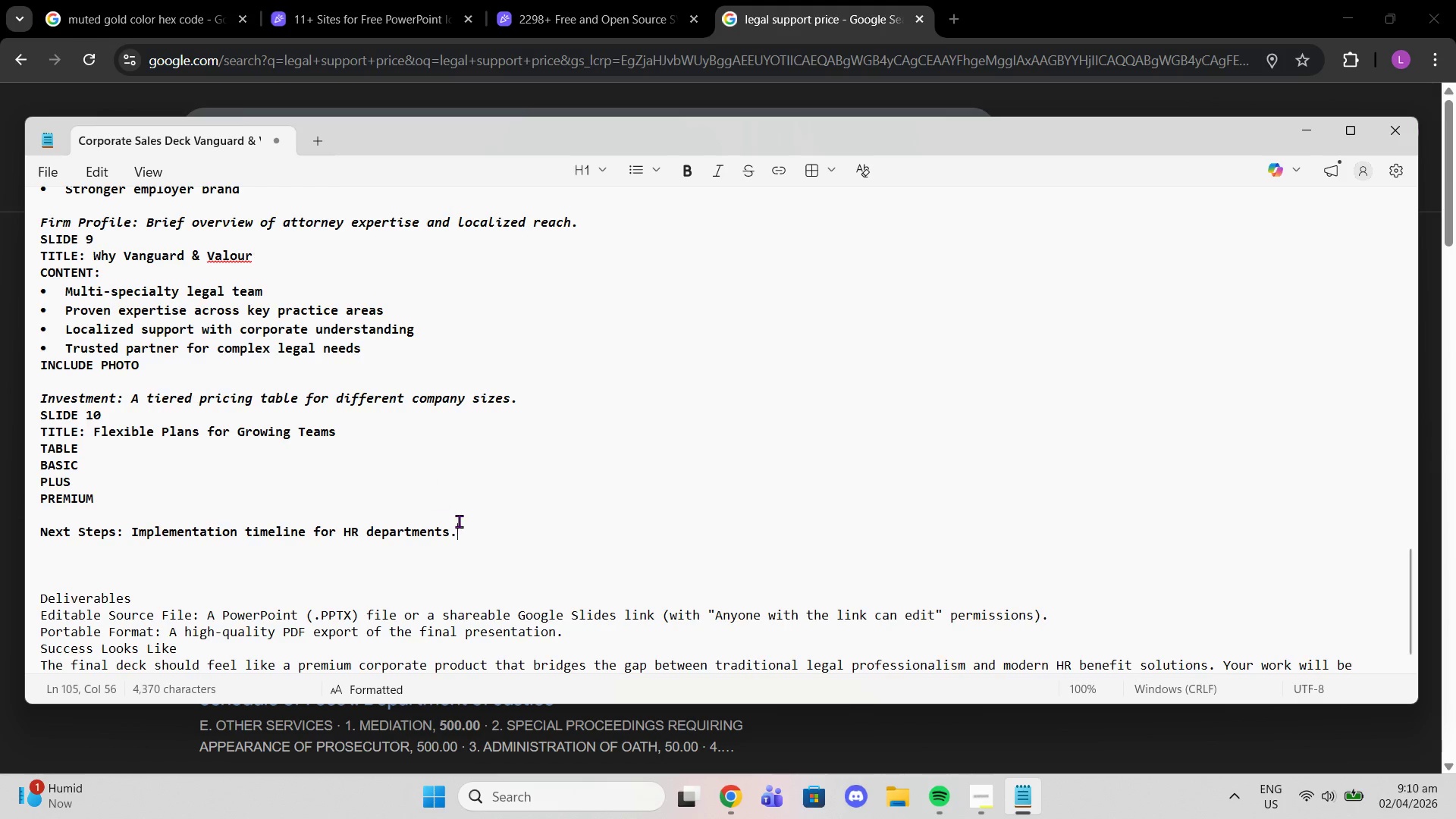 
left_click_drag(start_coordinate=[468, 527], to_coordinate=[3, 534])
 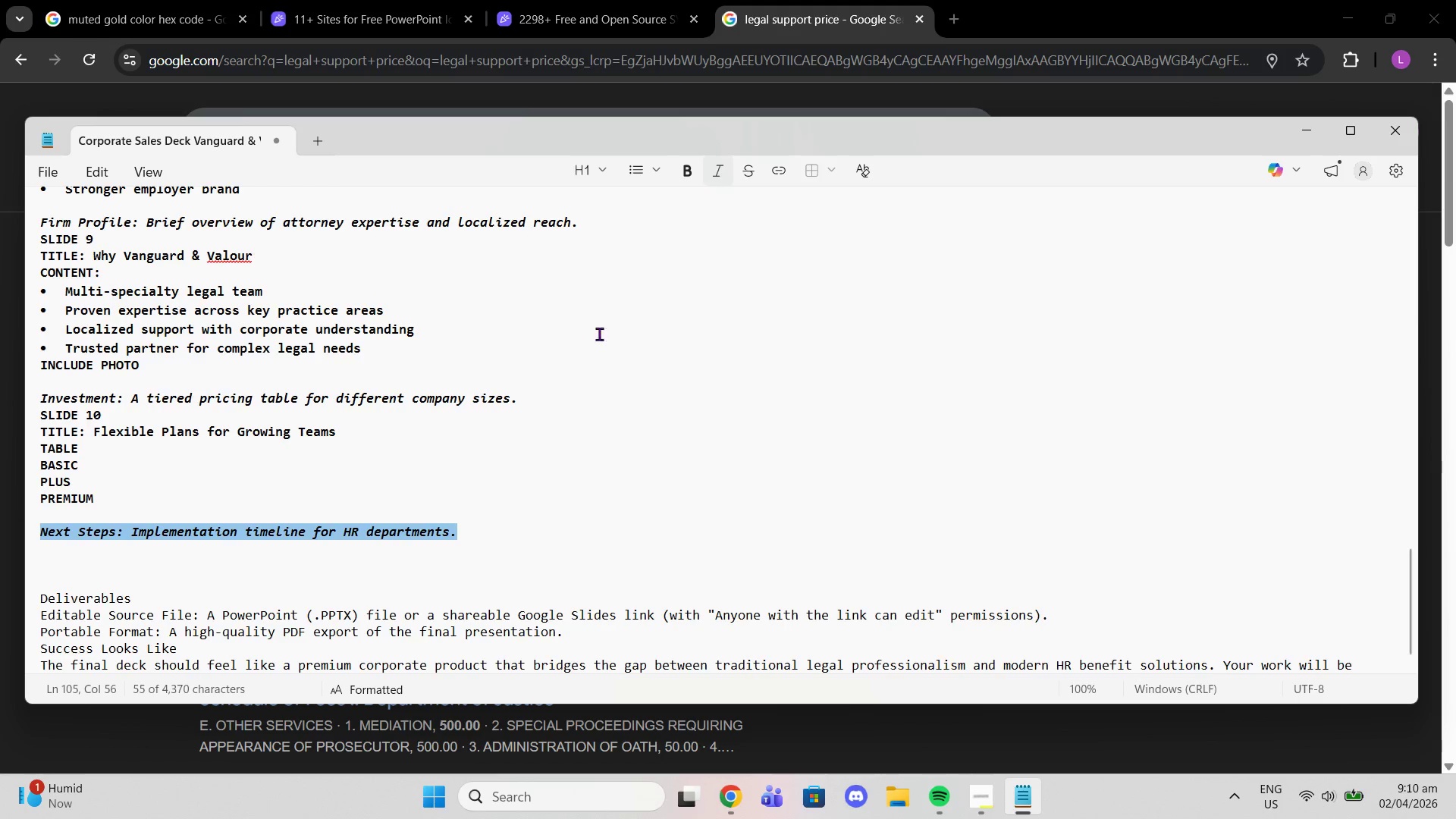 
left_click_drag(start_coordinate=[204, 572], to_coordinate=[200, 572])
 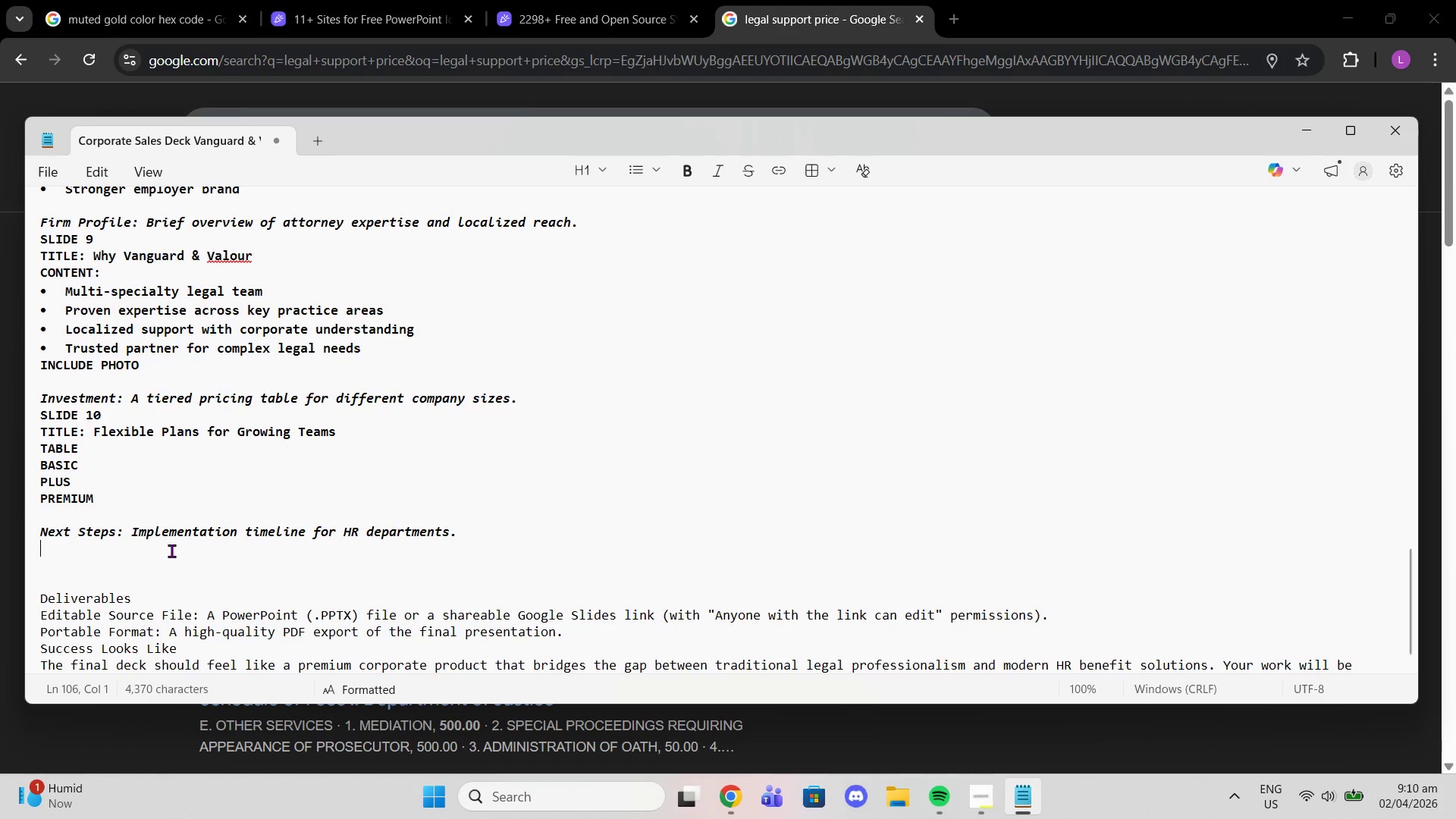 
type(Sl)
key(Backspace)
key(Backspace)
type(SLIDE 11)
 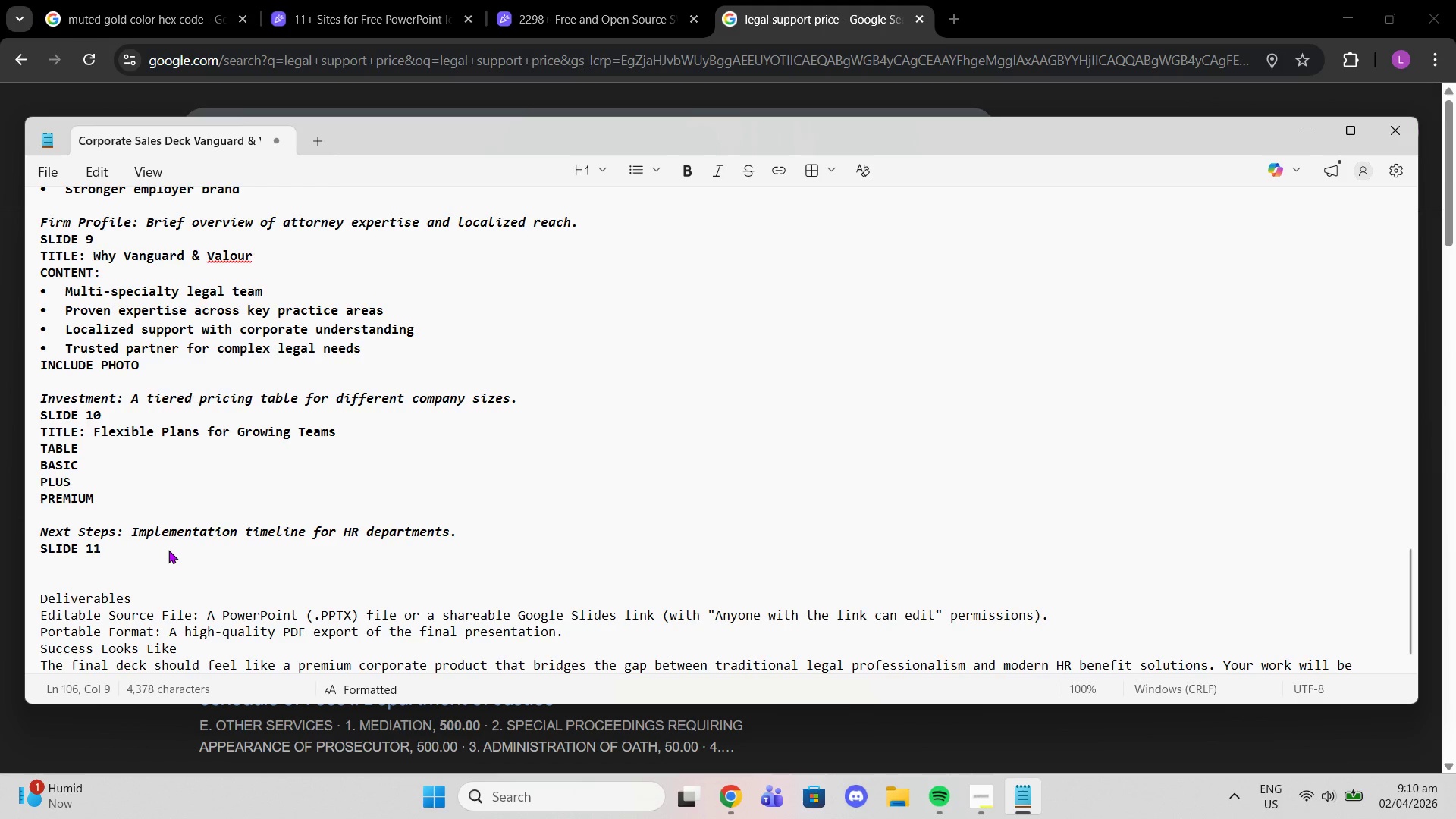 
key(Enter)
 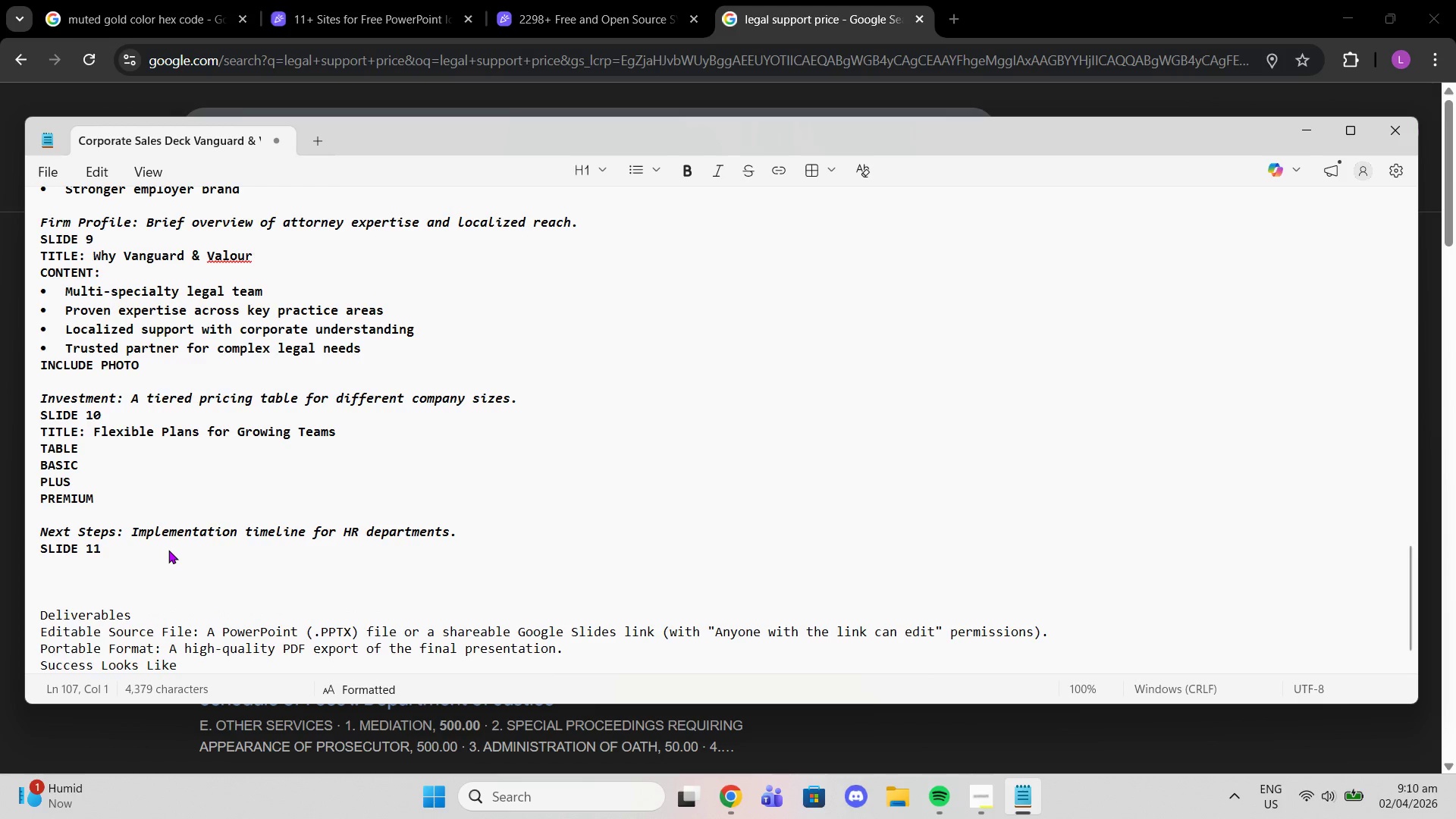 
type(TITLE: )
 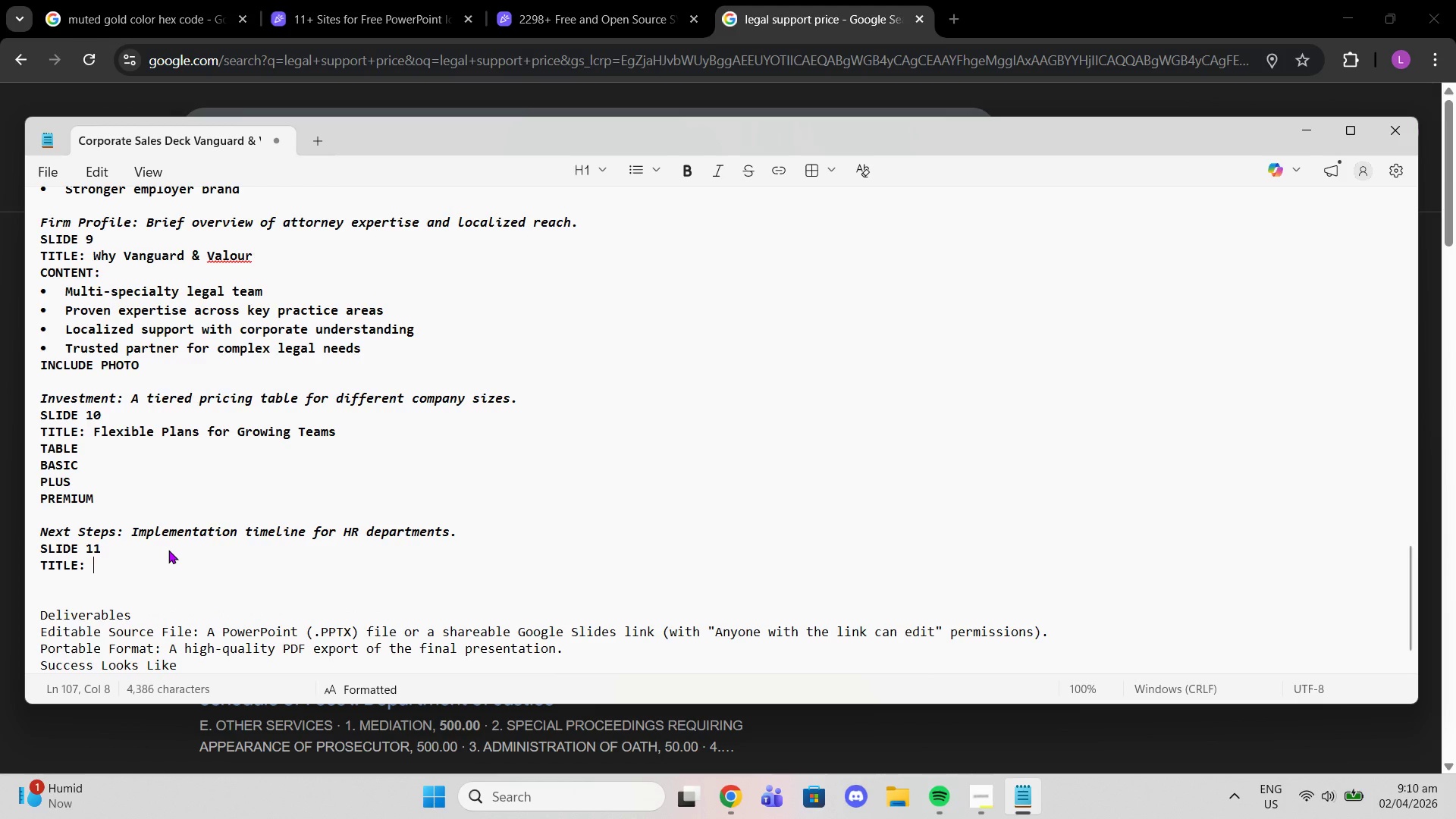 
wait(10.59)
 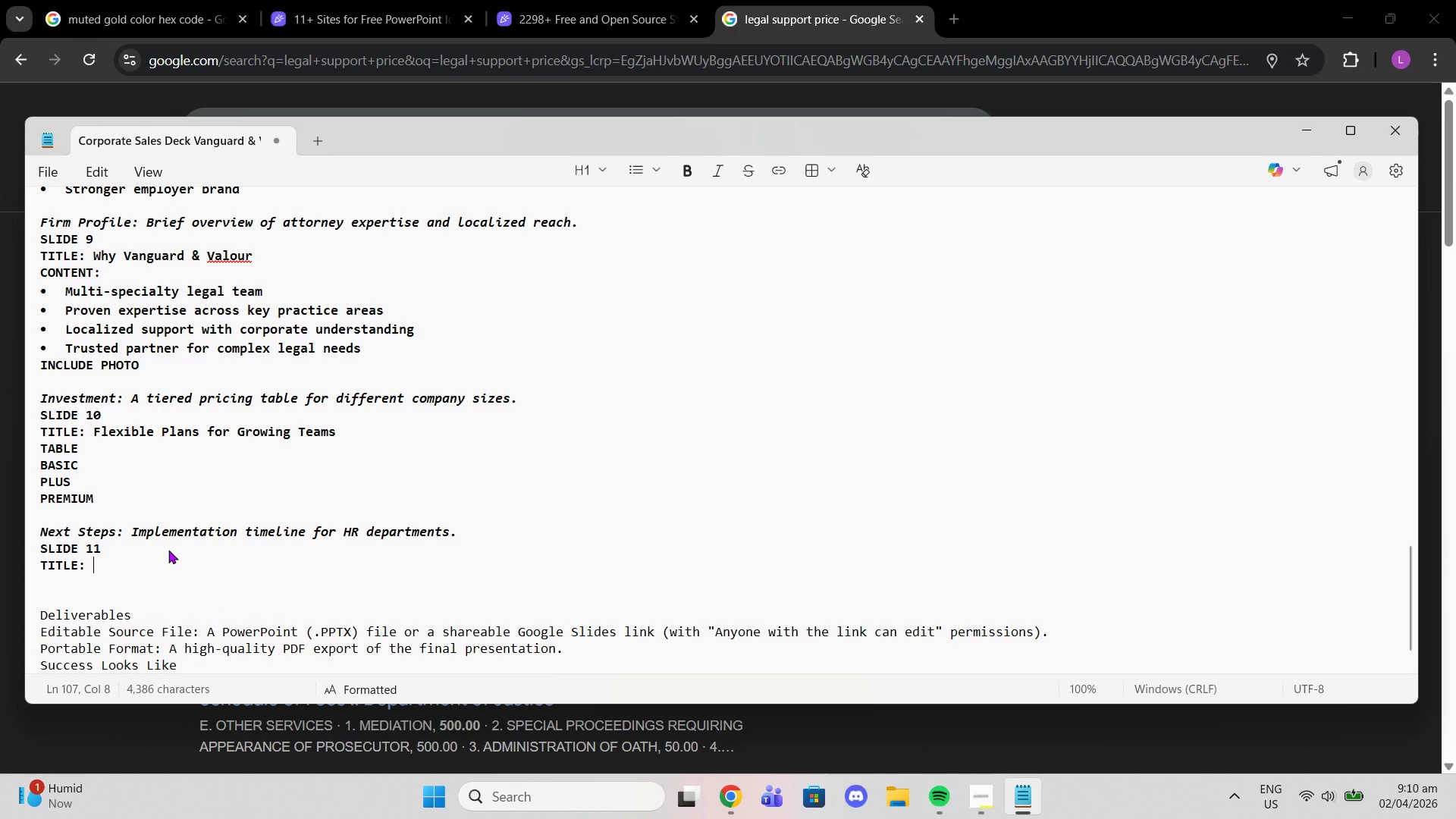 
type(sEAMLESS rOLLOUT FI)
key(Backspace)
key(Backspace)
key(Backspace)
key(Backspace)
key(Backspace)
key(Backspace)
key(Backspace)
key(Backspace)
key(Backspace)
type(Seamless Rollout for HR Teams)
 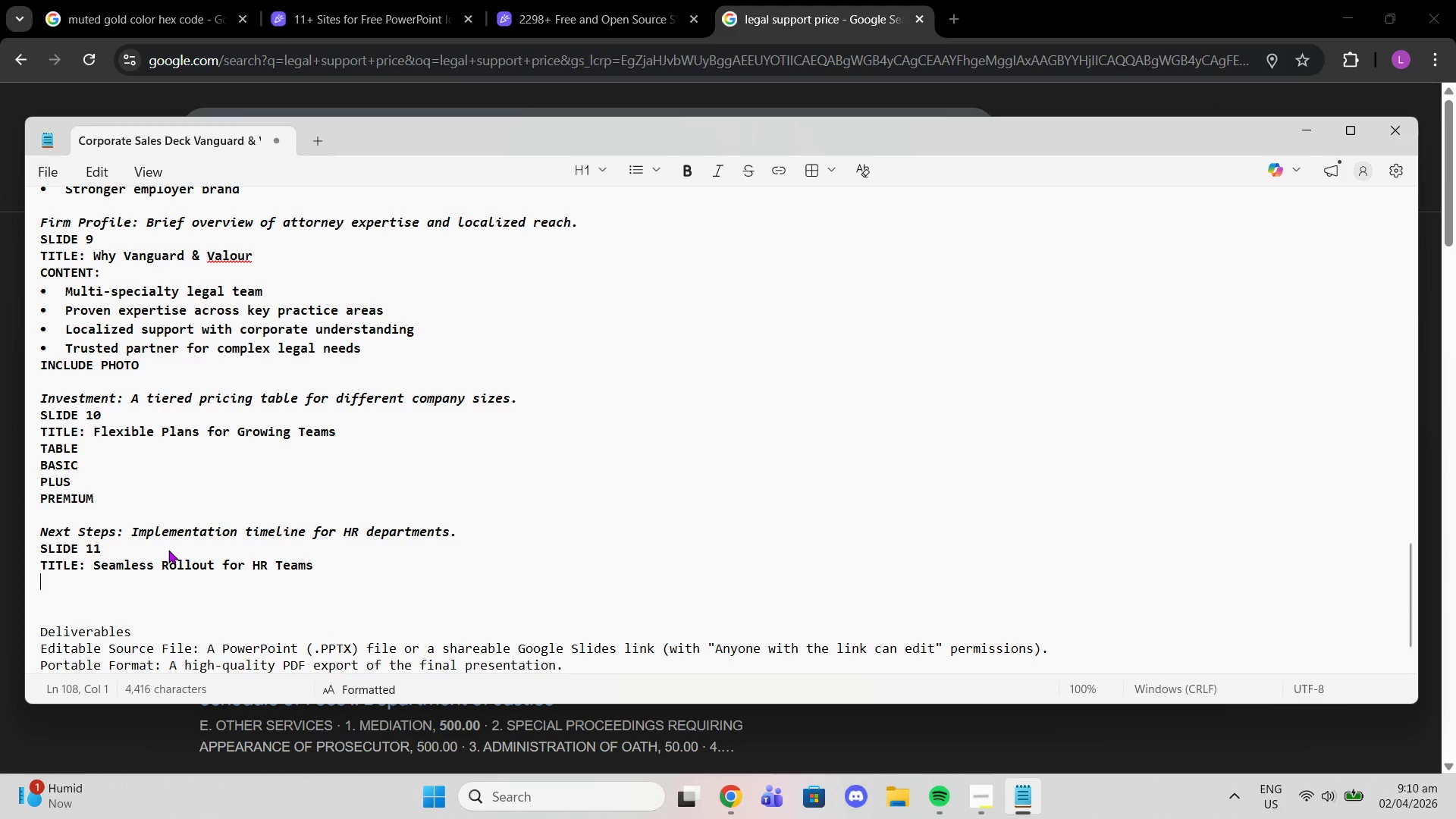 
 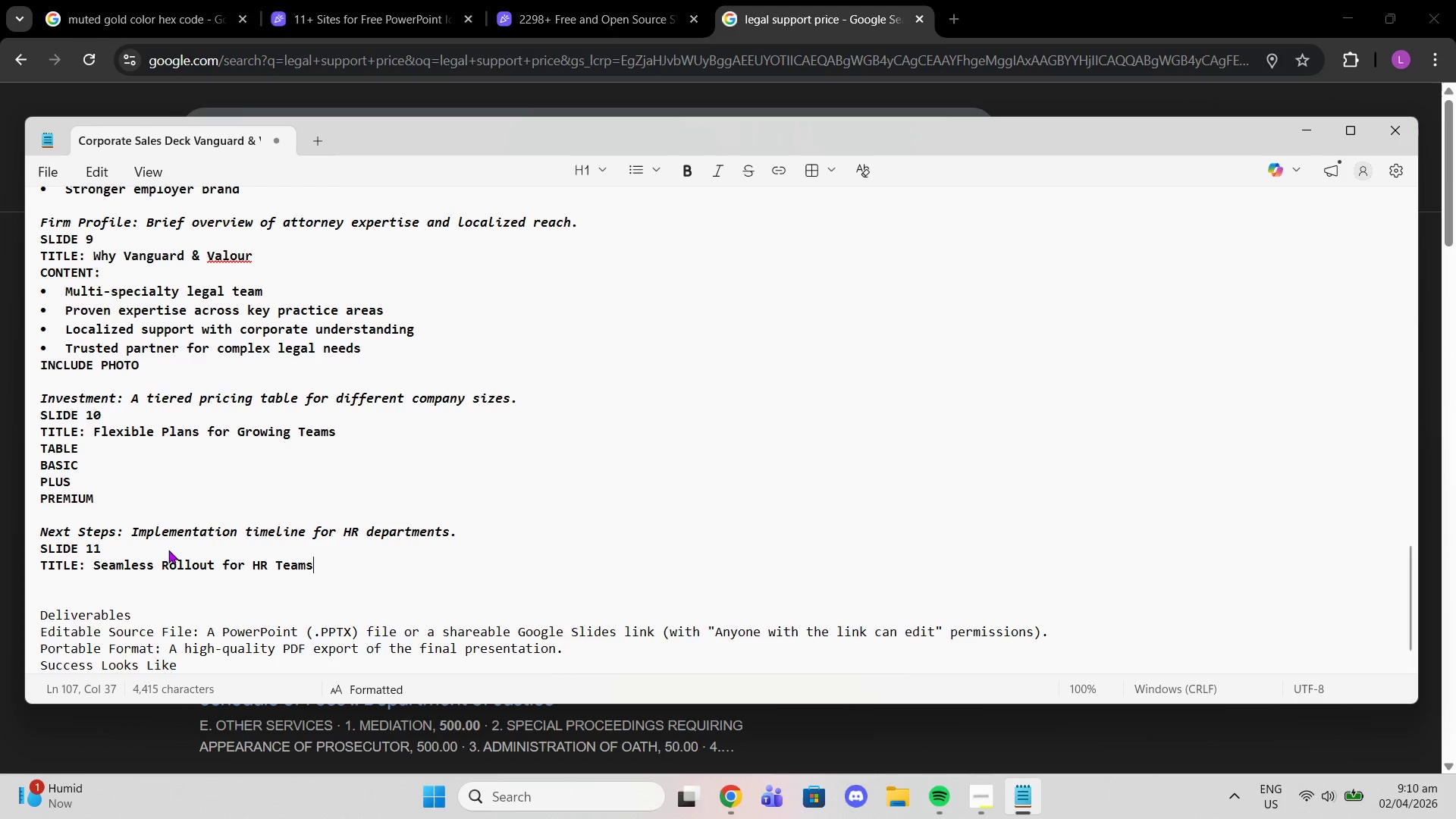 
key(Enter)
 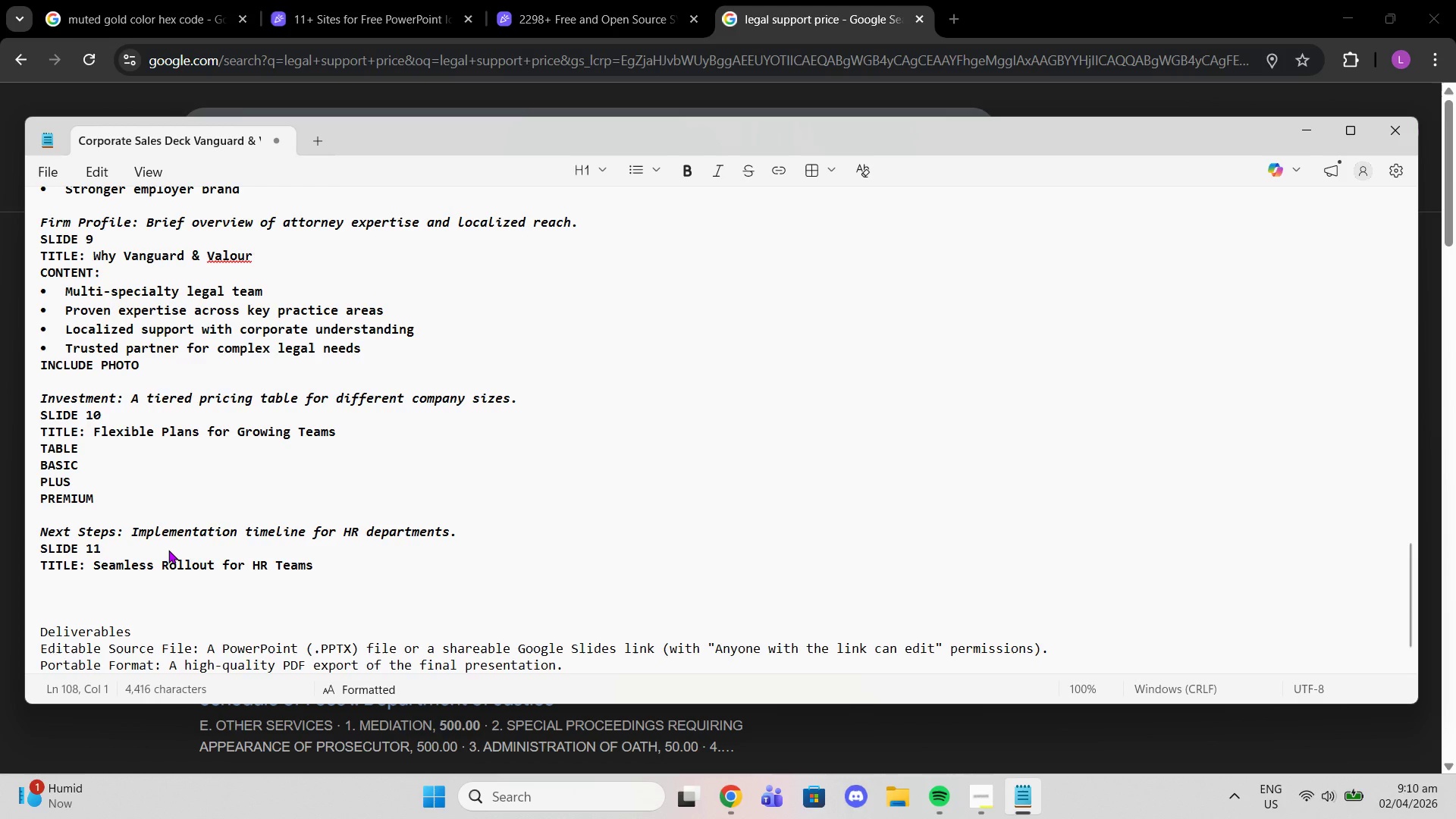 
type(RI)
key(Backspace)
key(Backspace)
type(Timeline ()
key(Backspace)
key(Backspace)
type(:)
 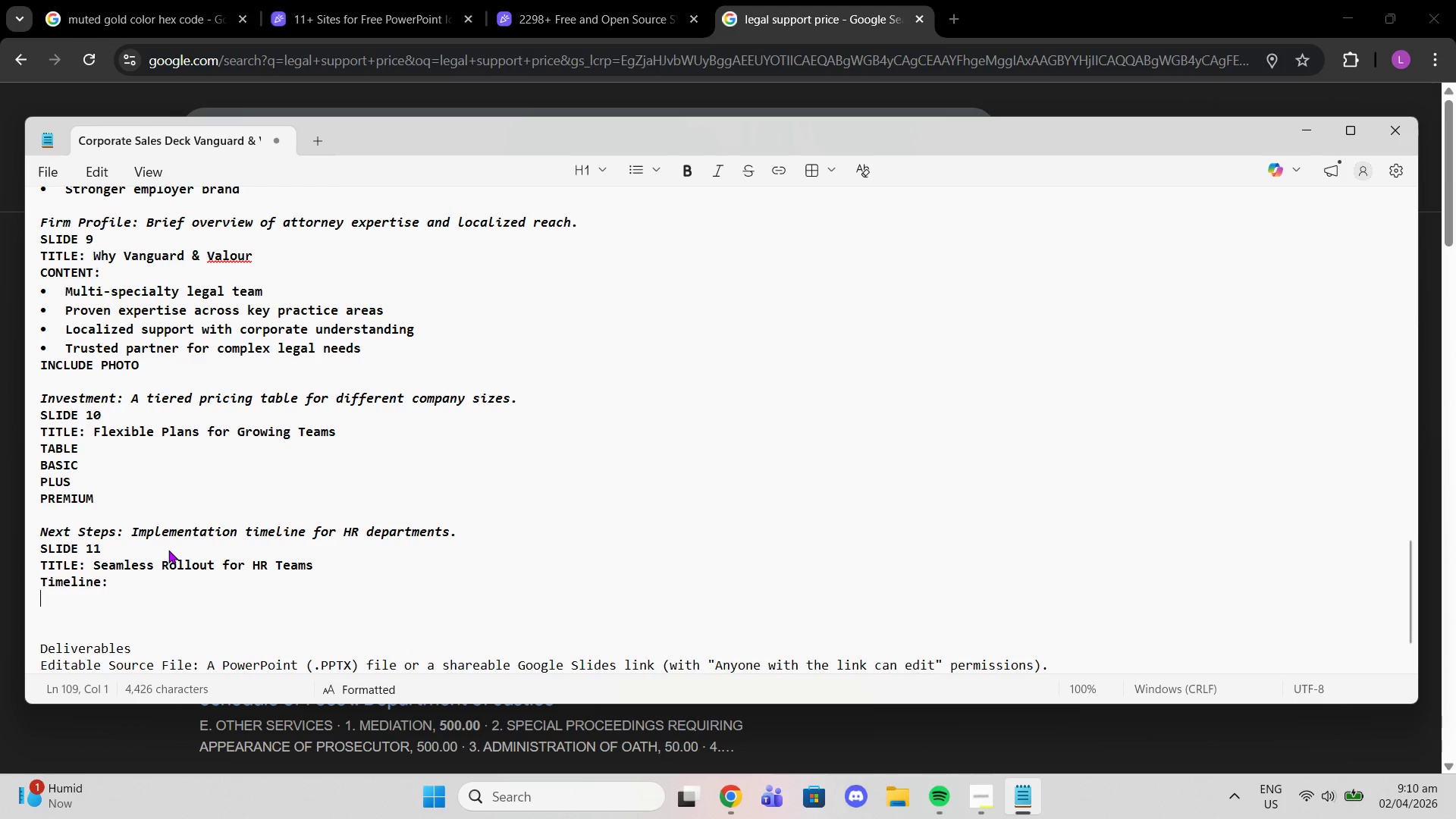 
key(Shift+Enter)
 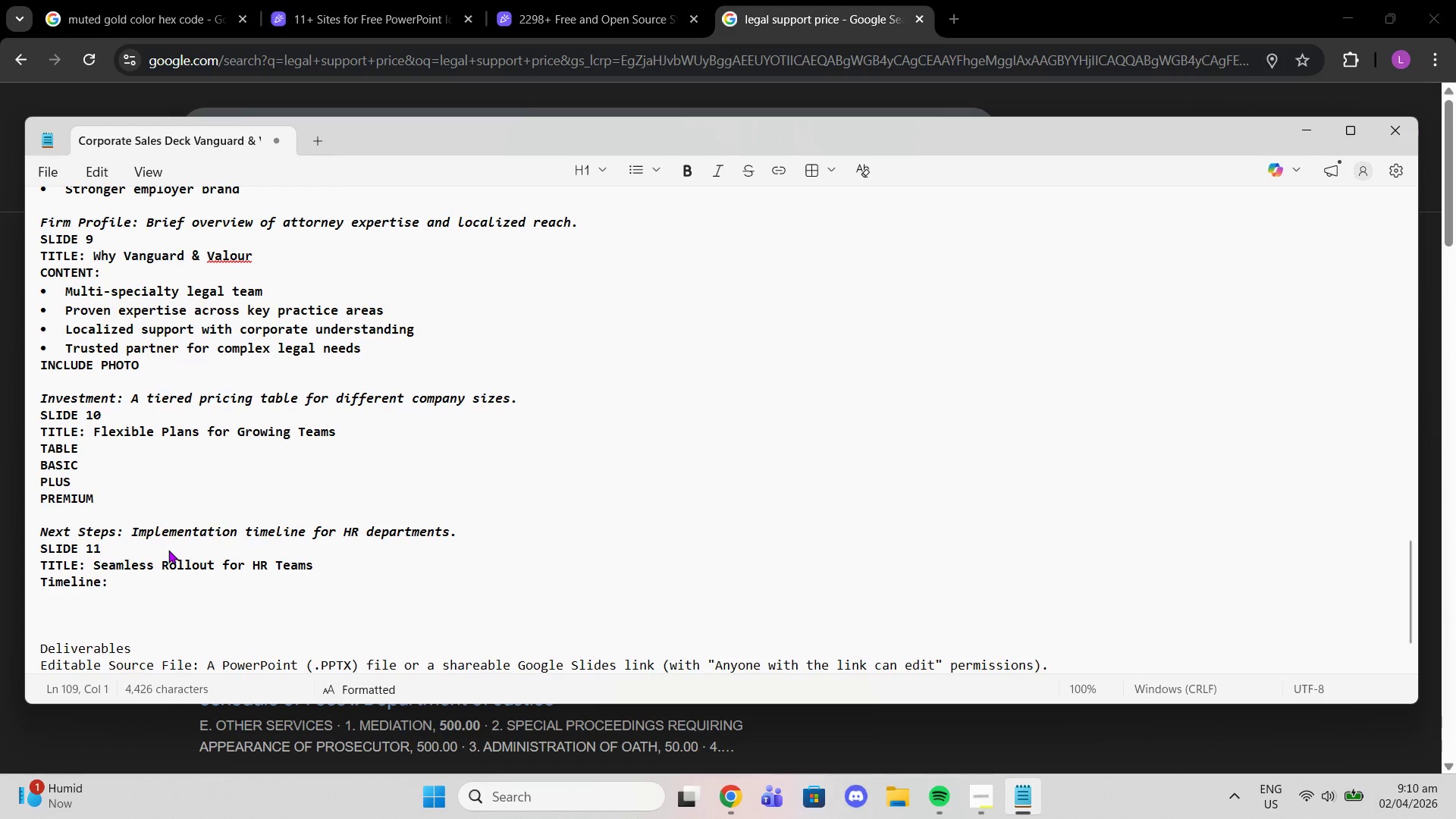 
type(Week 1: Program setup)
 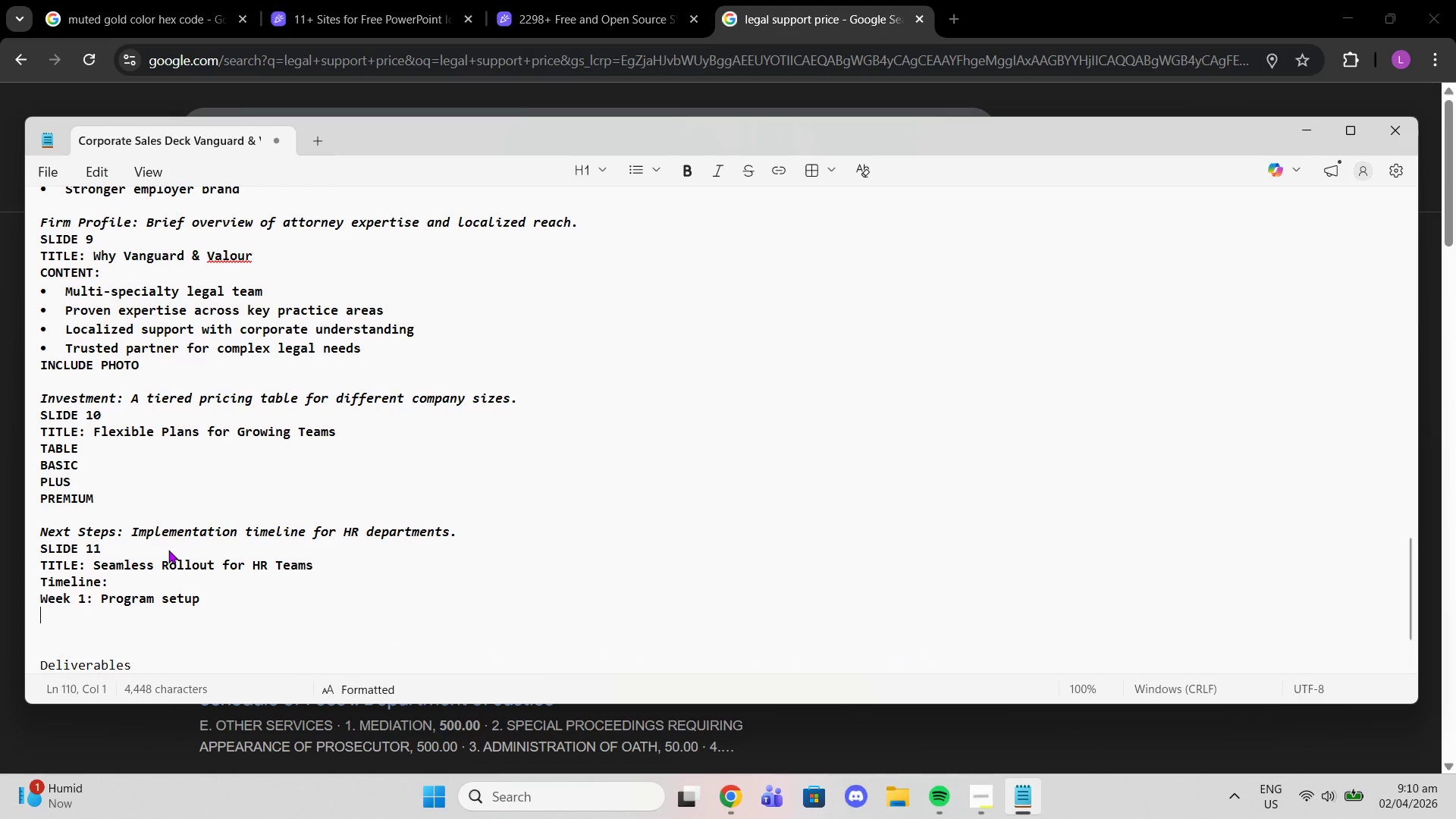 
 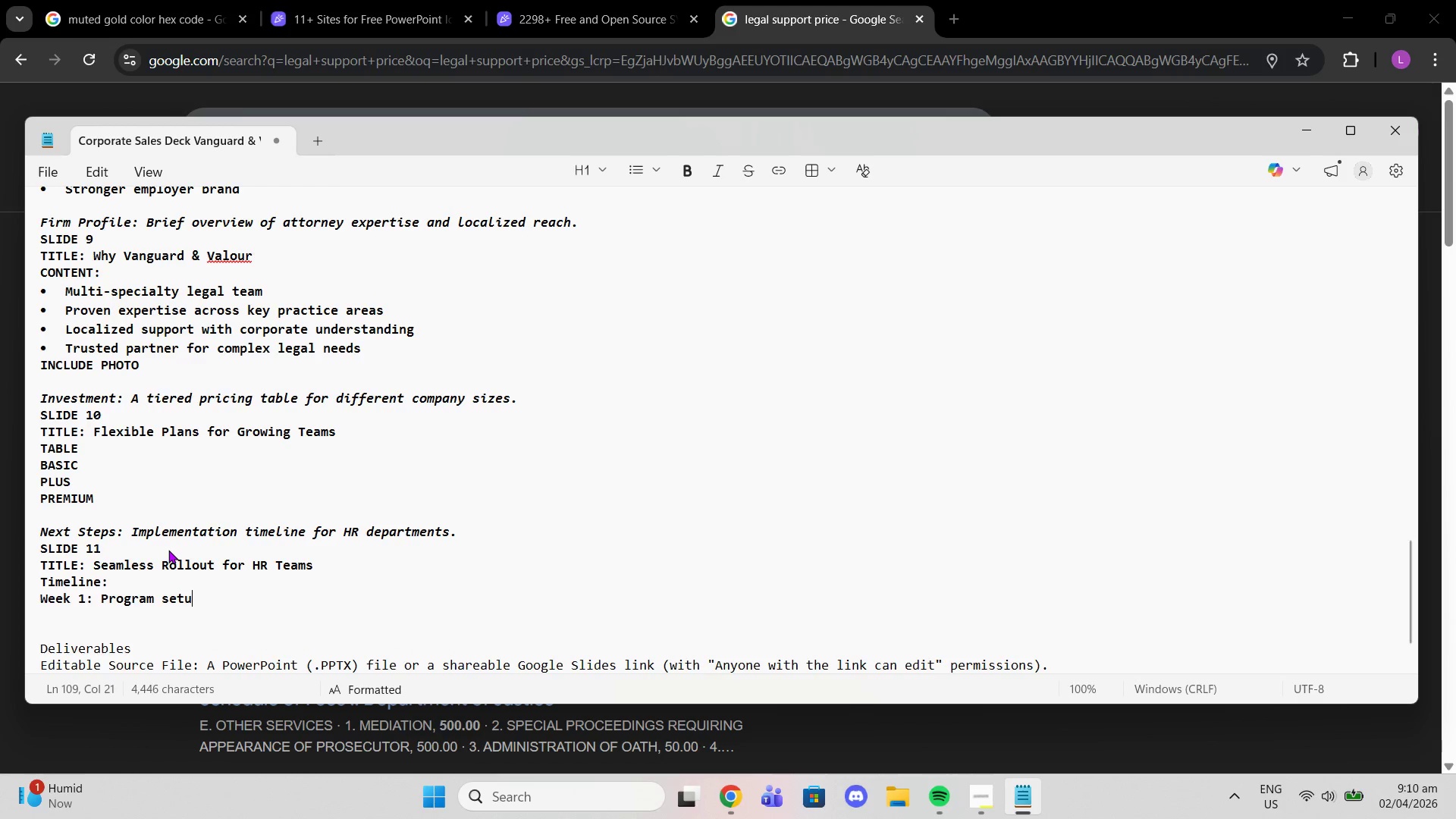 
key(Enter)
 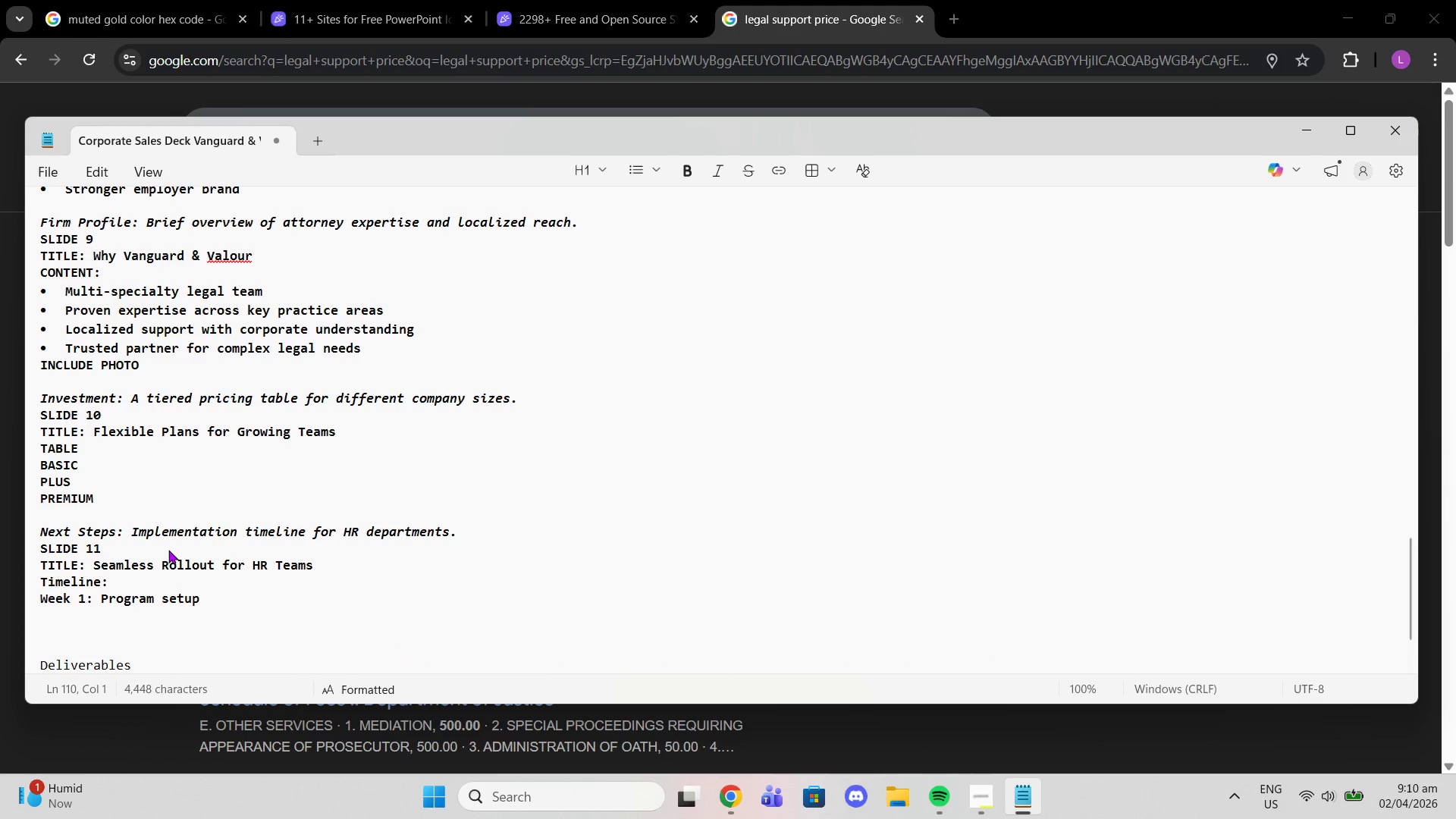 
type(Week 2 )
key(Backspace)
type(: HR onboa4rding)
 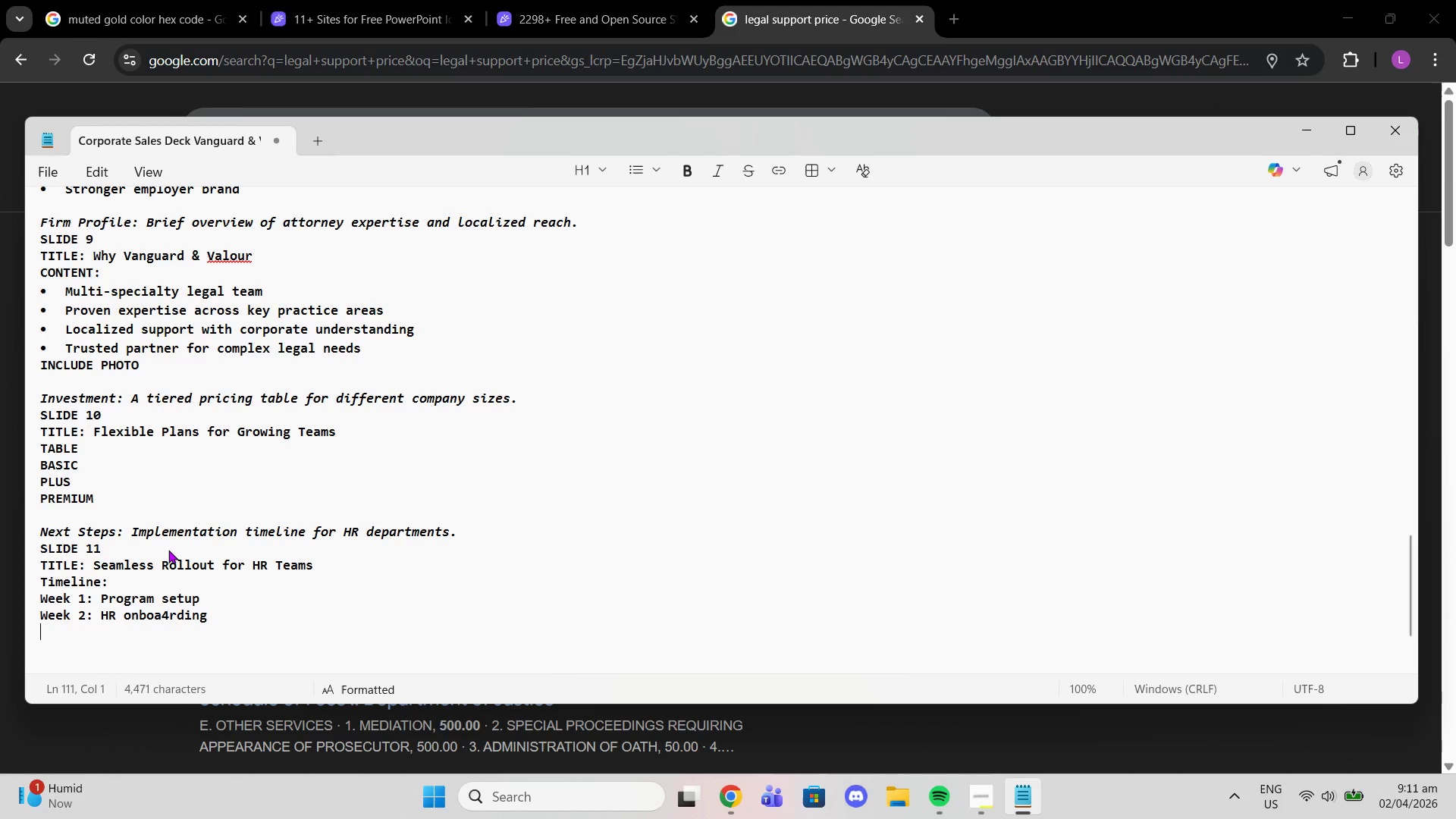 
 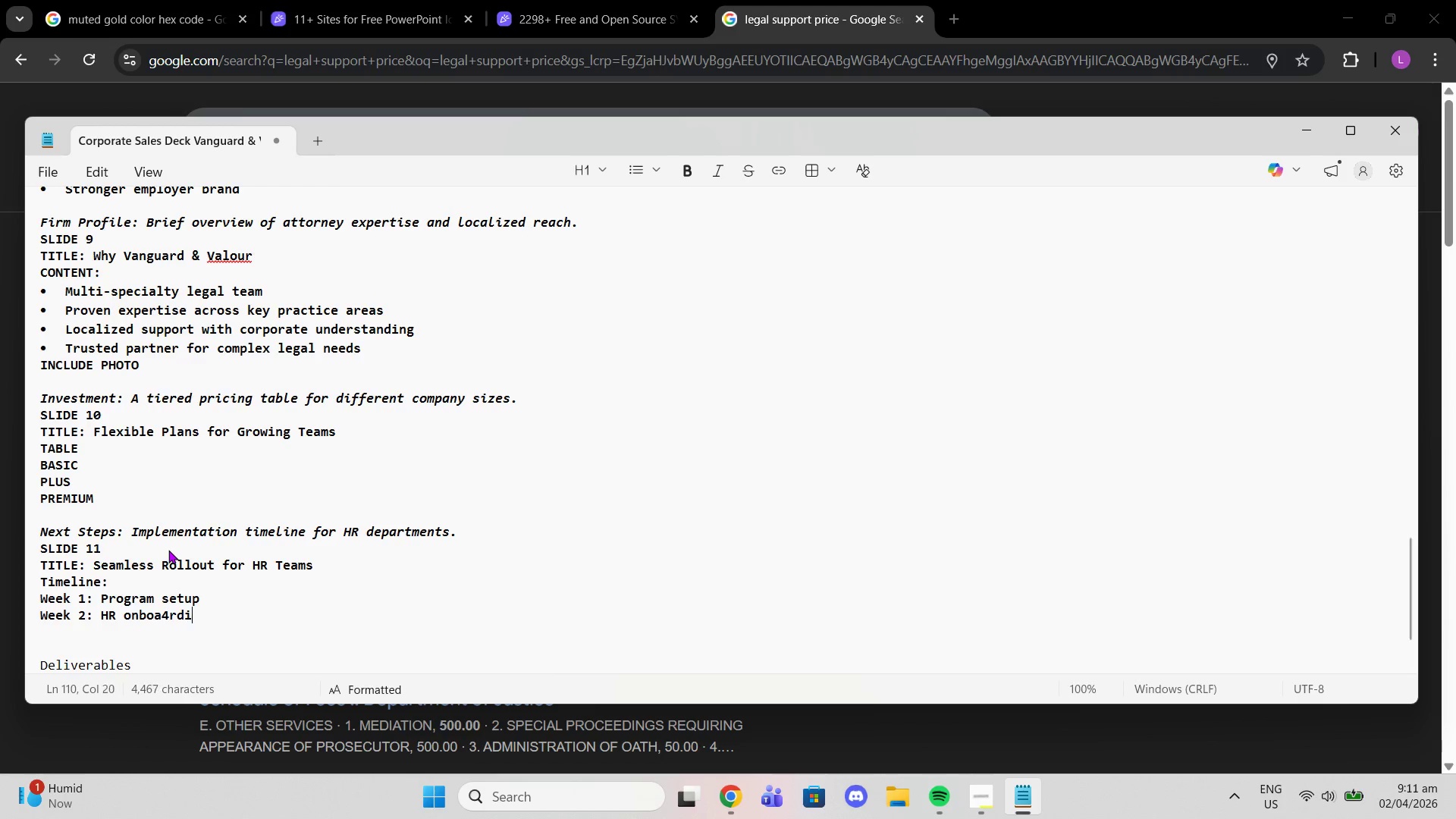 
key(Enter)
 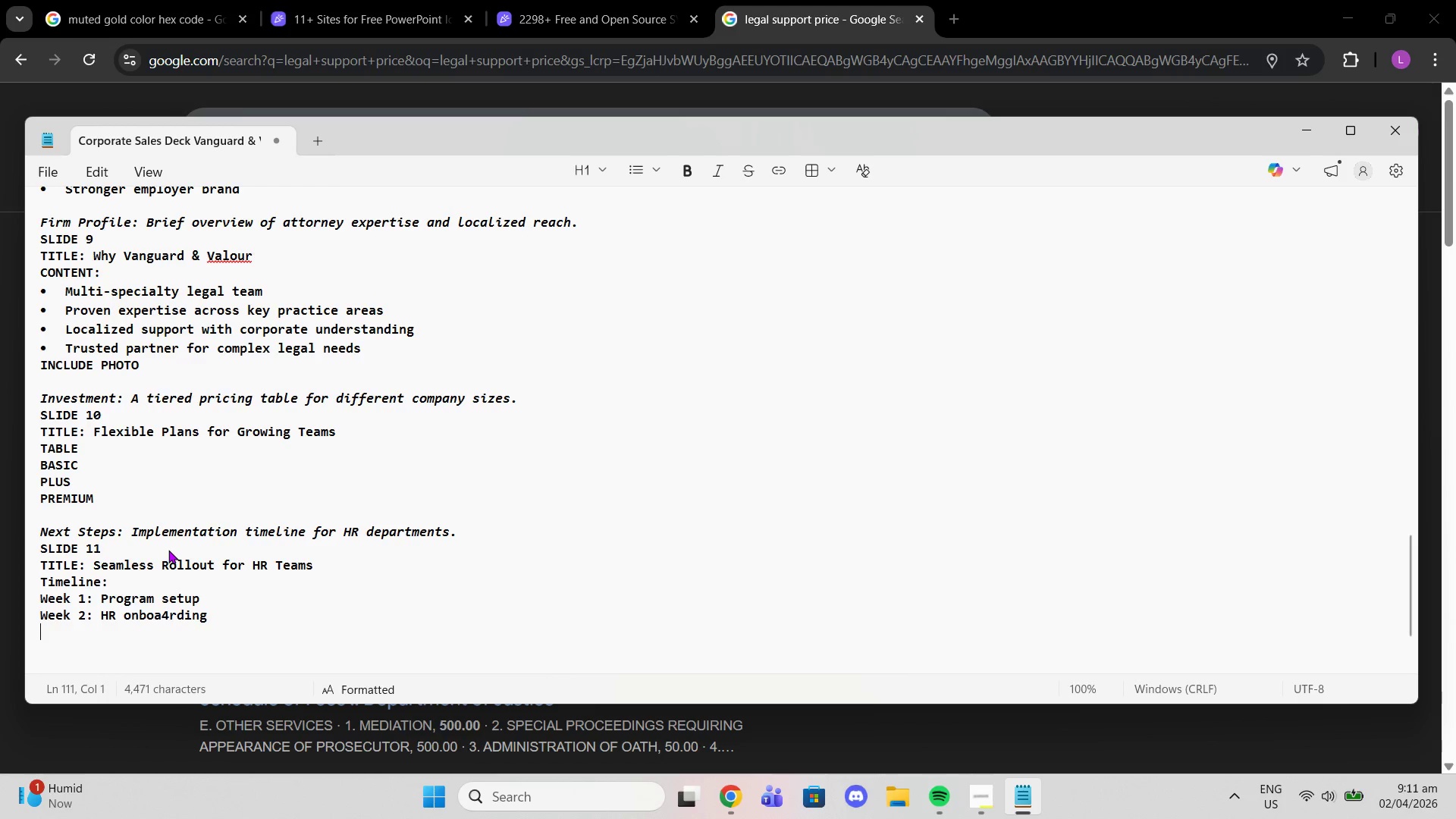 
type(W)
key(Backspace)
key(Backspace)
key(Backspace)
key(Backspace)
key(Backspace)
key(Backspace)
key(Backspace)
key(Backspace)
type(rding)
 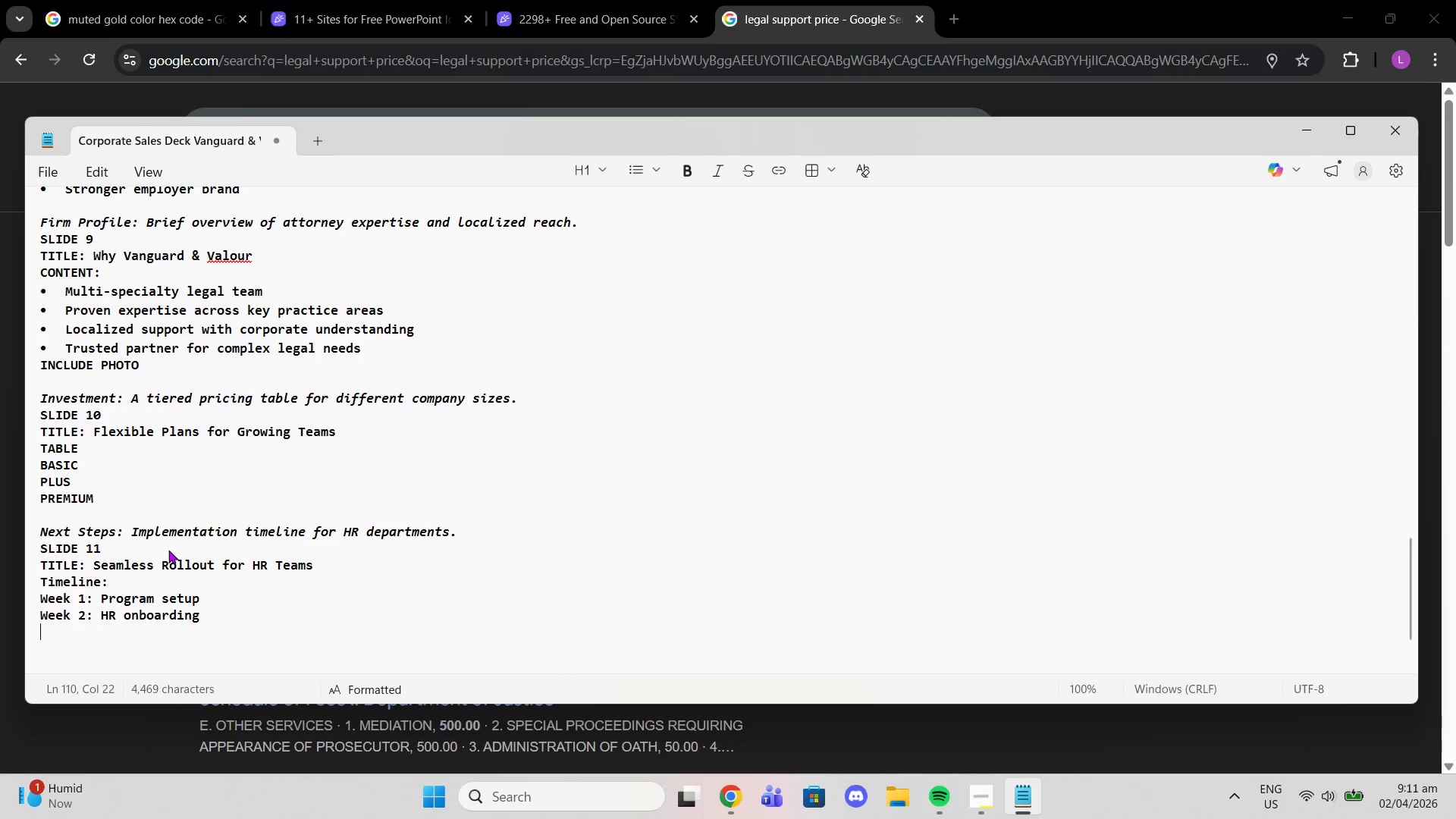 
key(Enter)
 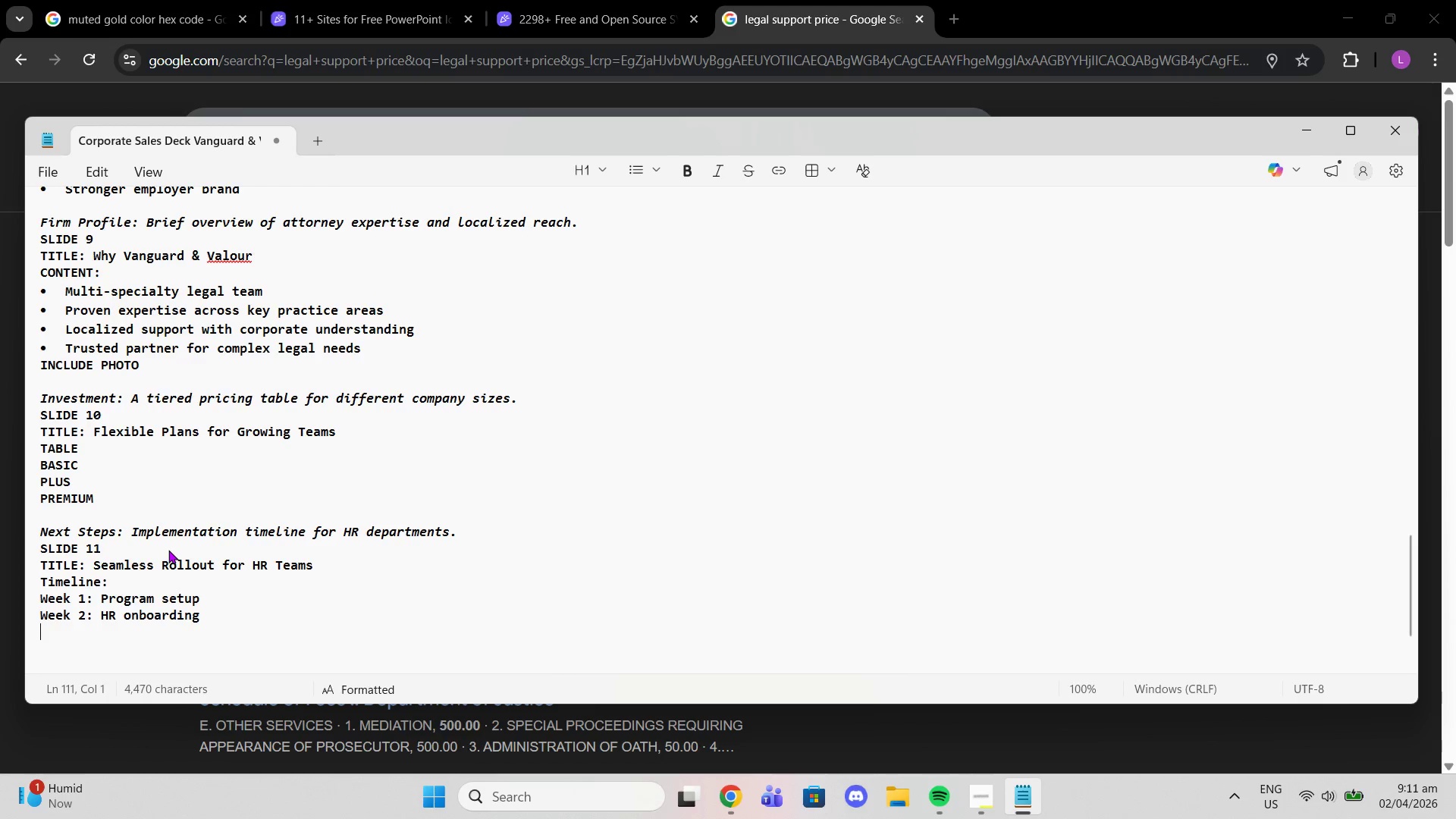 
type(Week 3: Employee launch)
 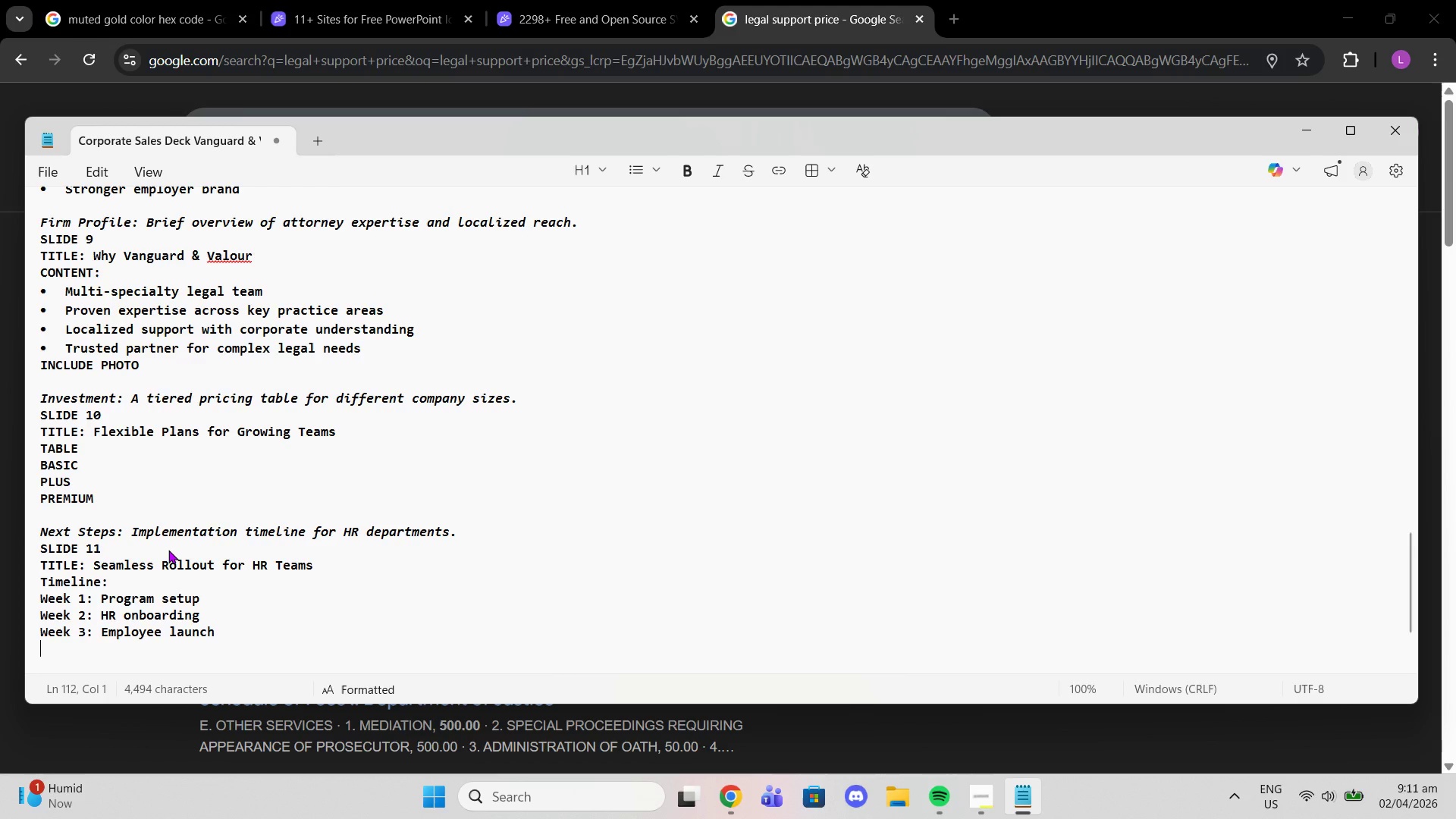 
 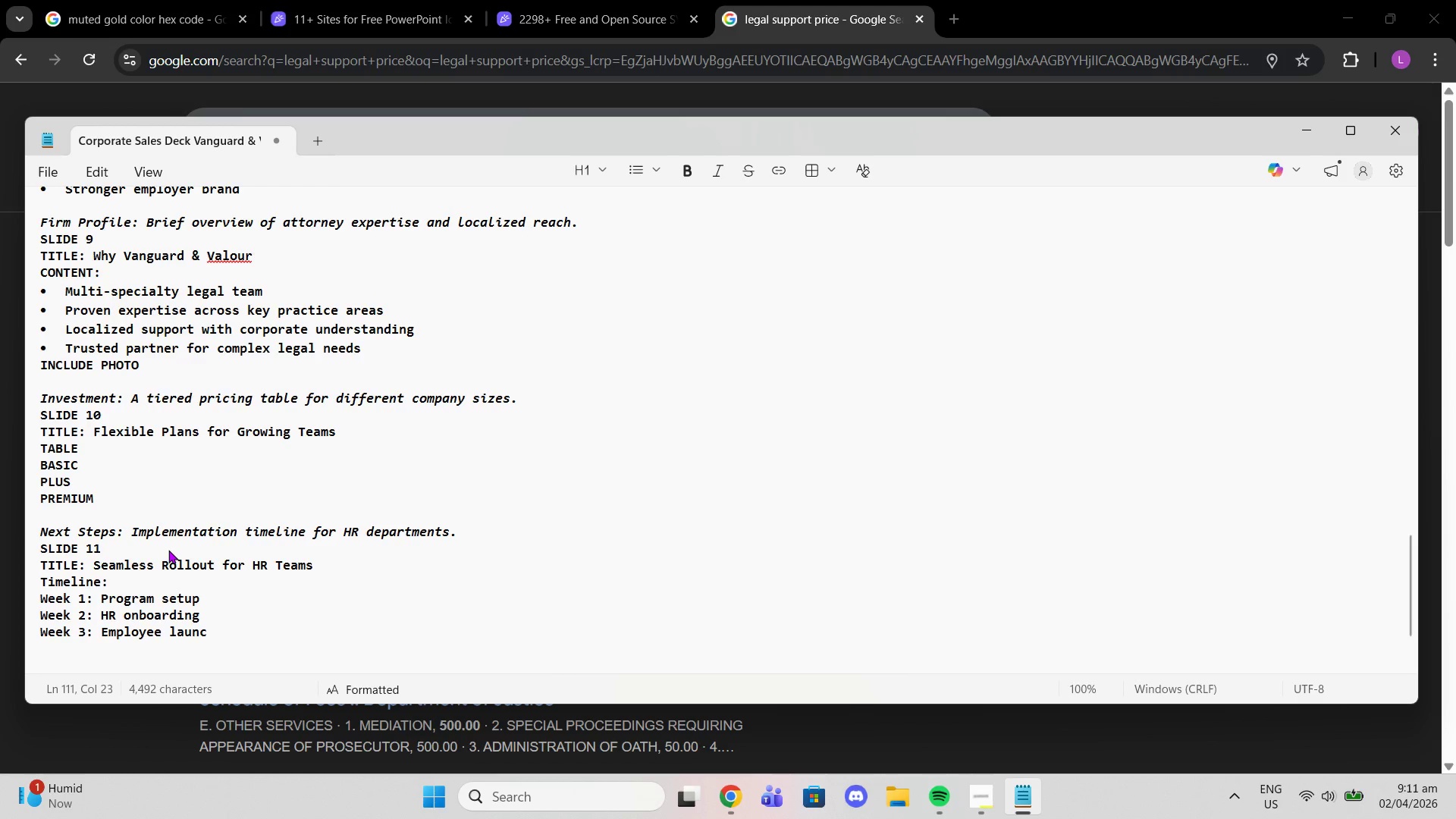 
key(Enter)
 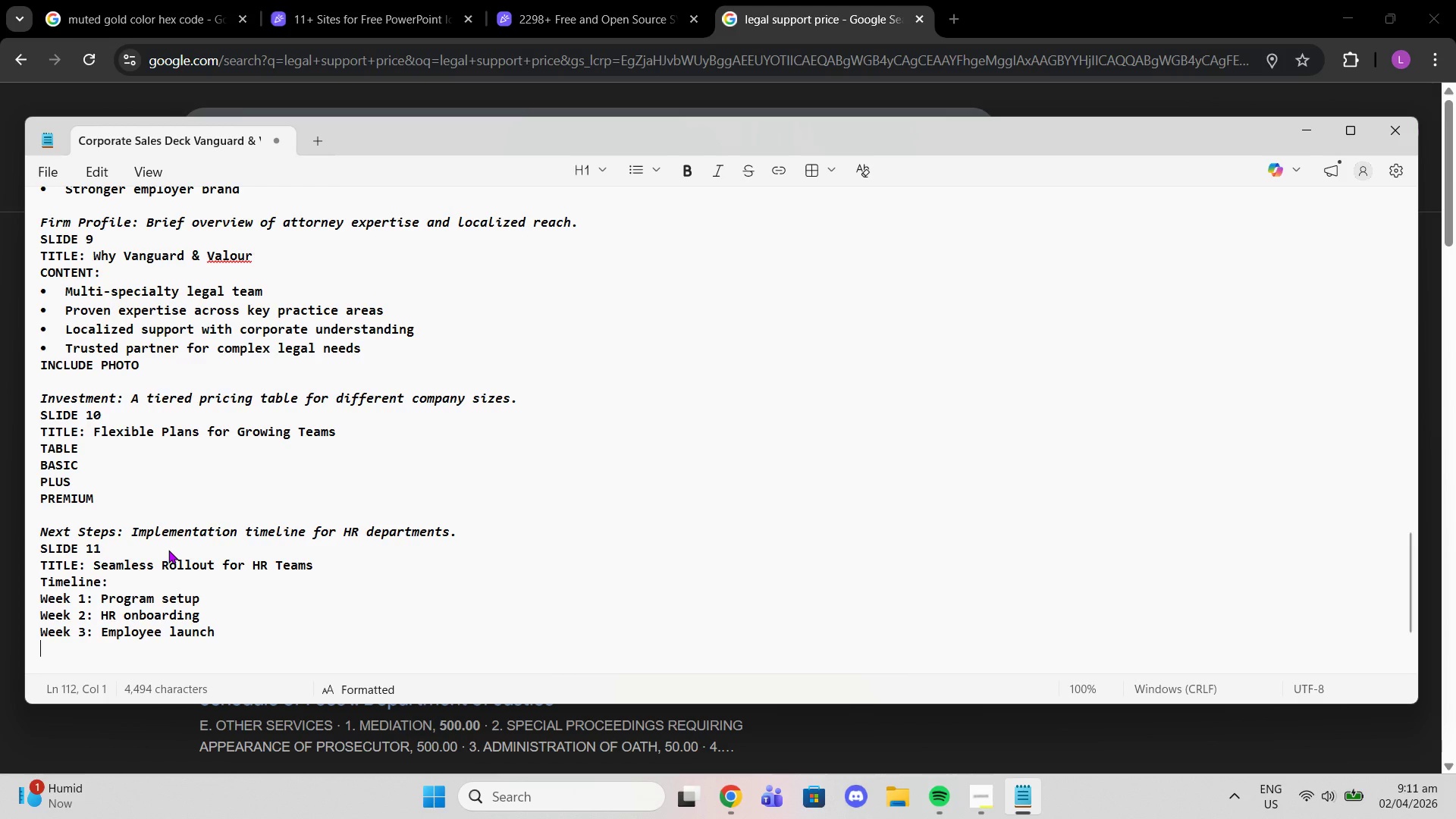 
type(ON)
key(Backspace)
type(ngoing: Support and reportingh)
key(Backspace)
key(Backspace)
type(g)
 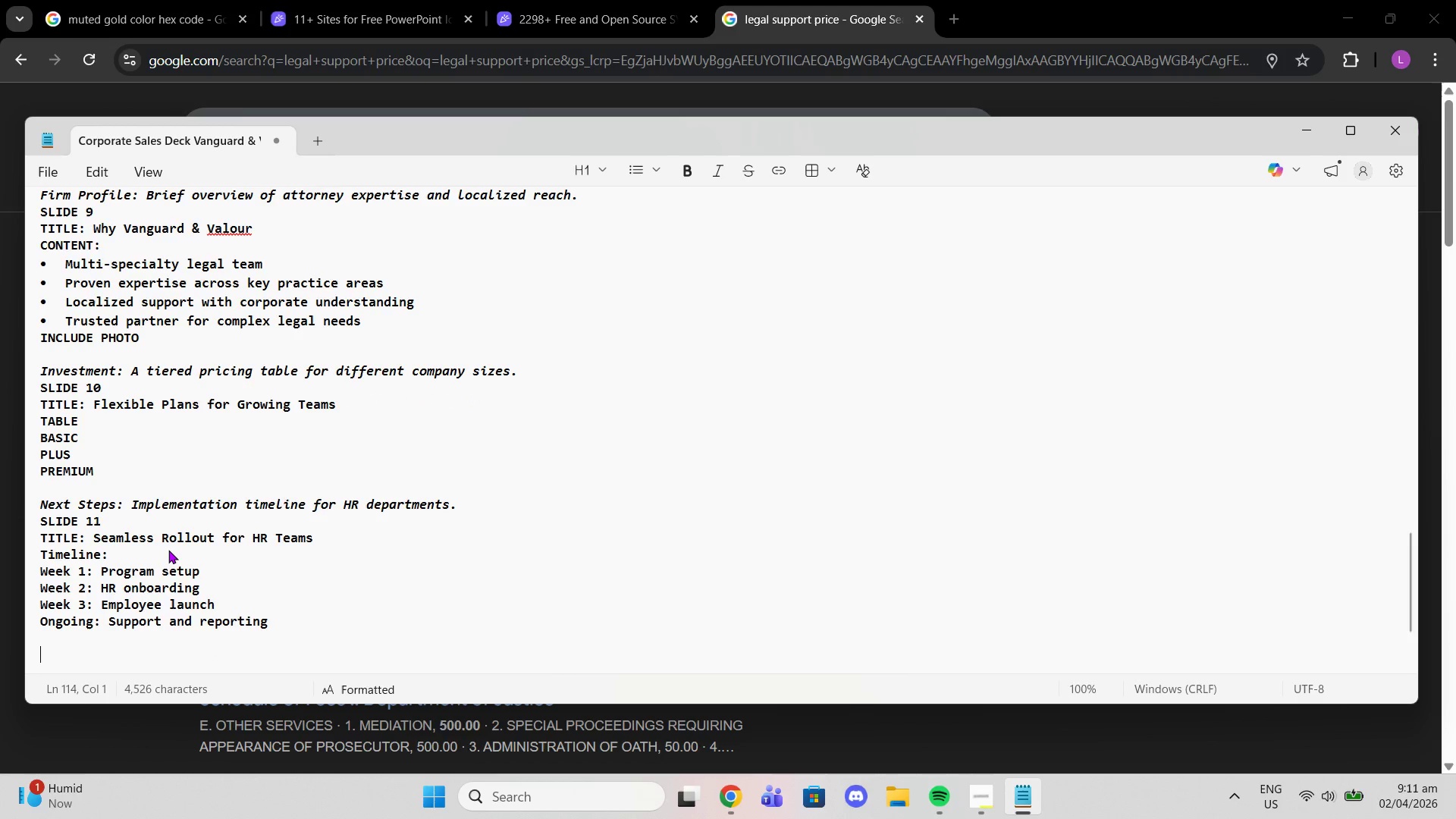 
 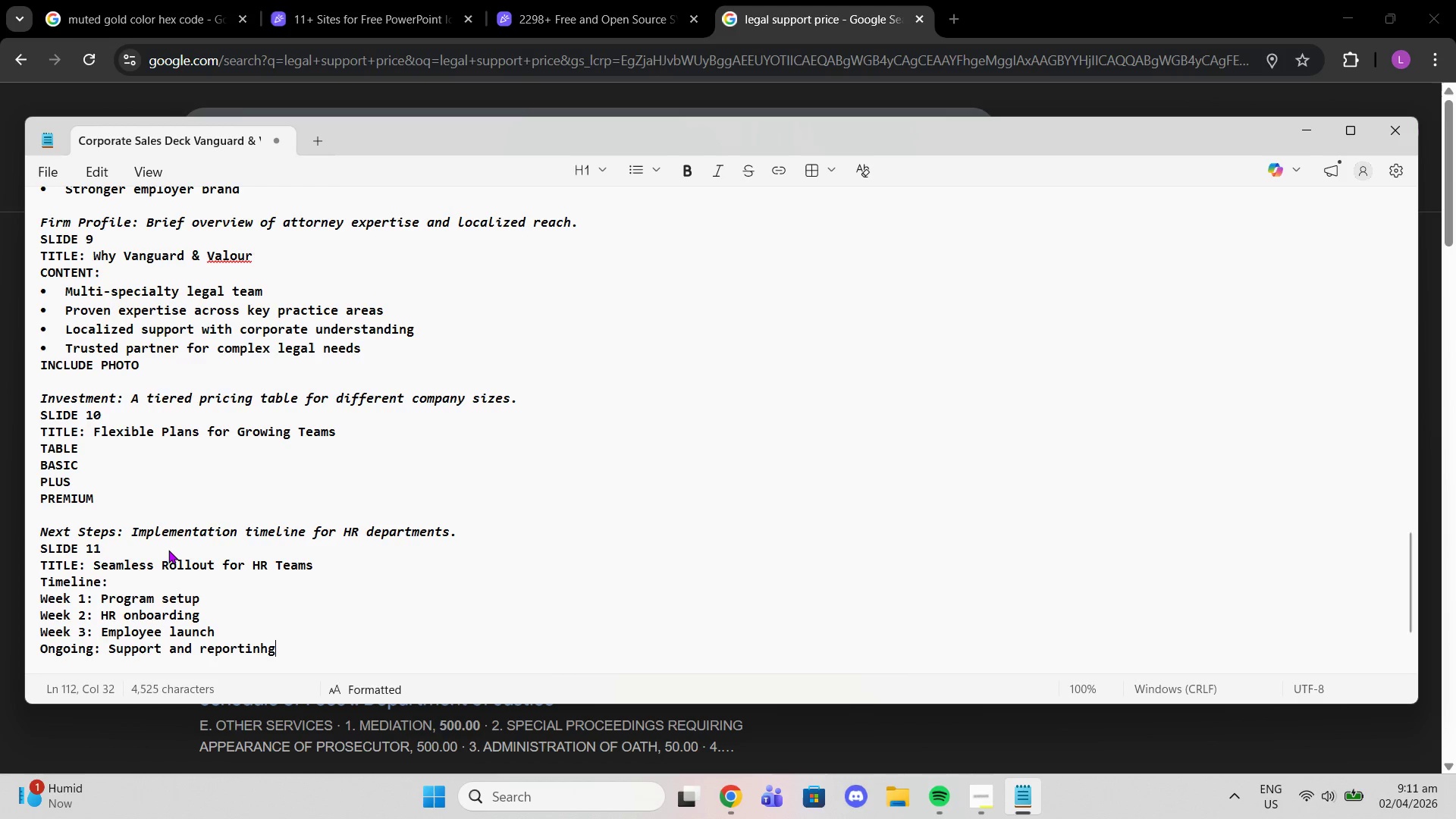 
key(Enter)
 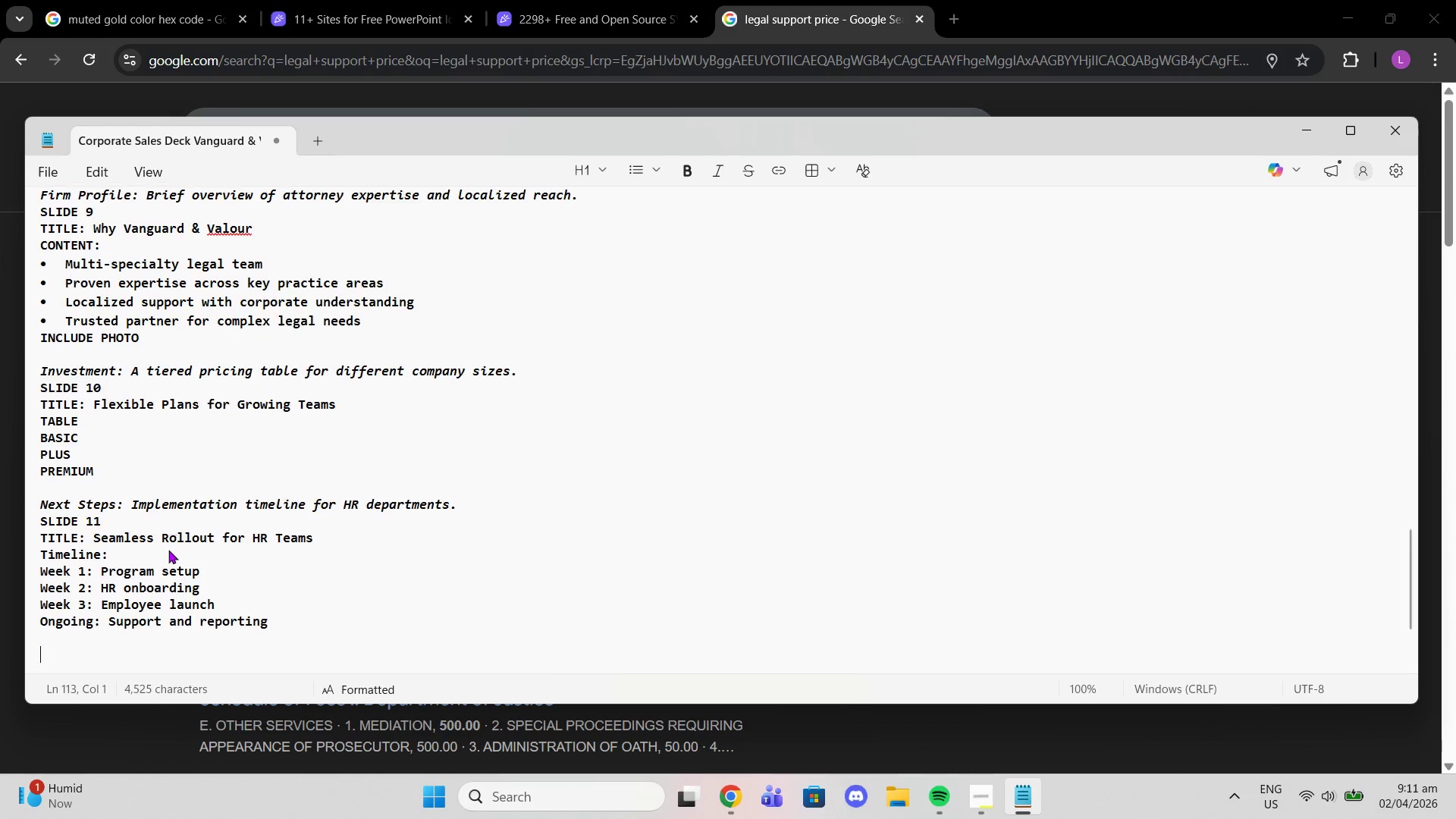 
key(Enter)
 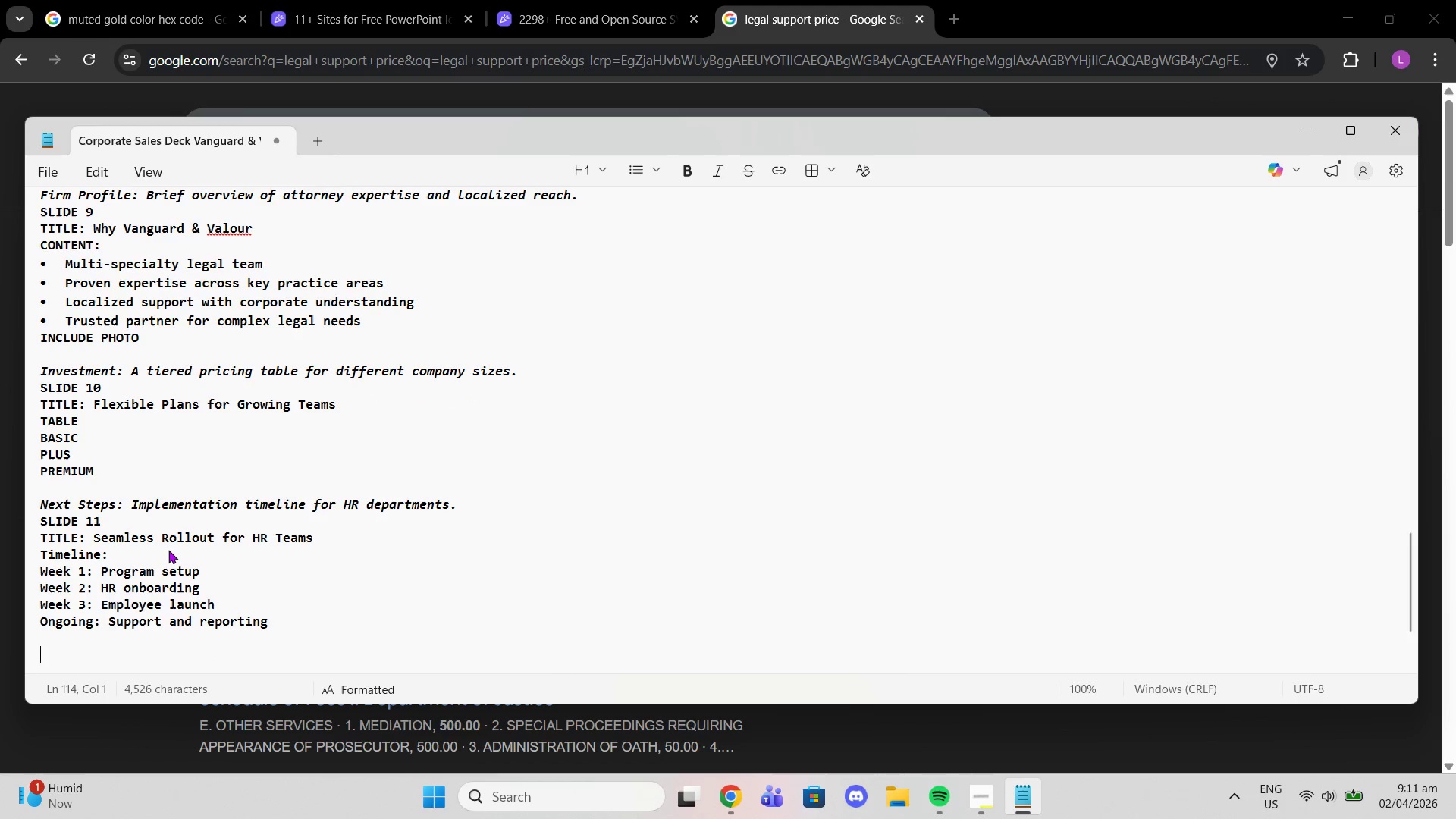 
wait(5.66)
 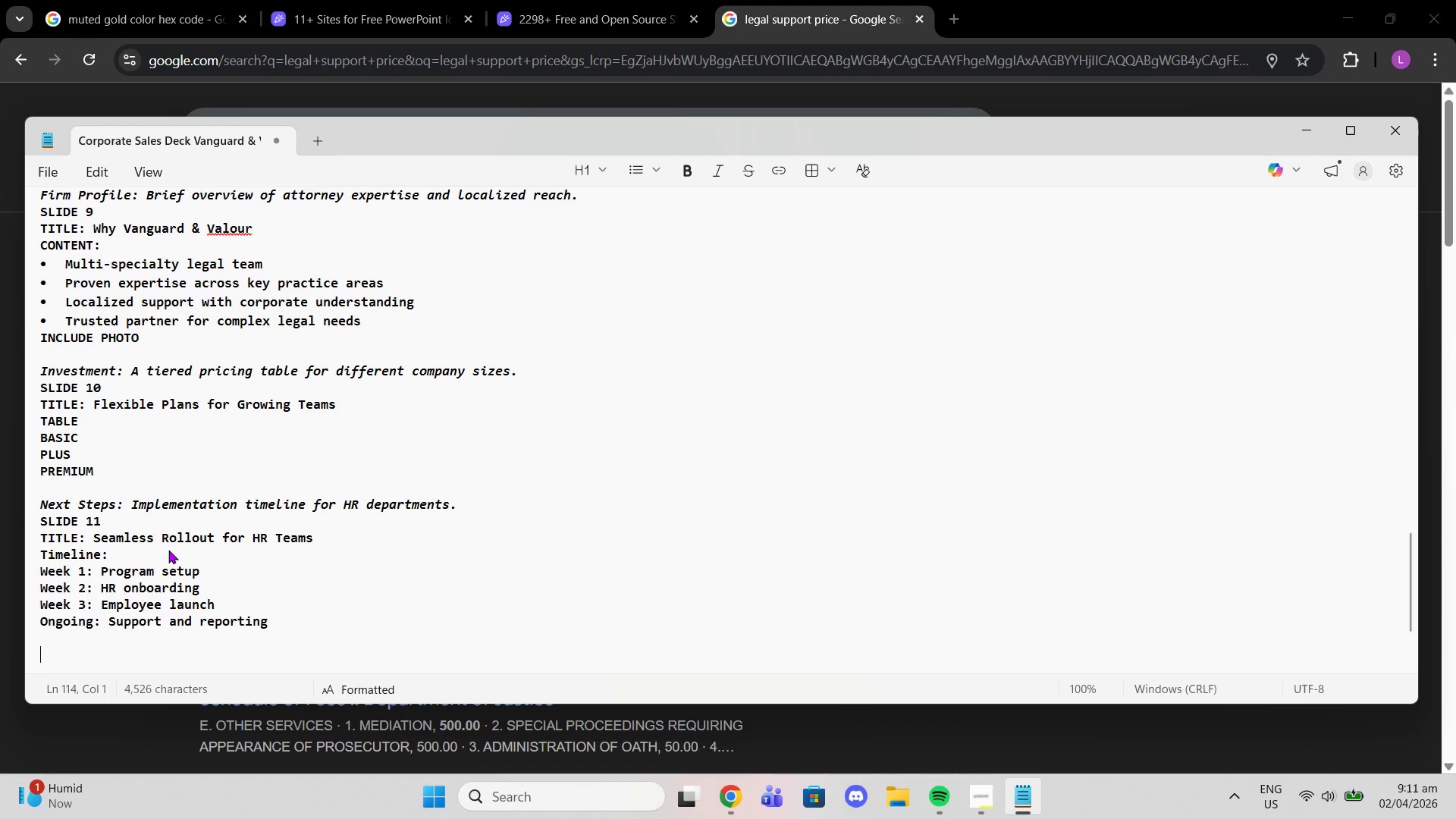 
left_click([556, 65])
 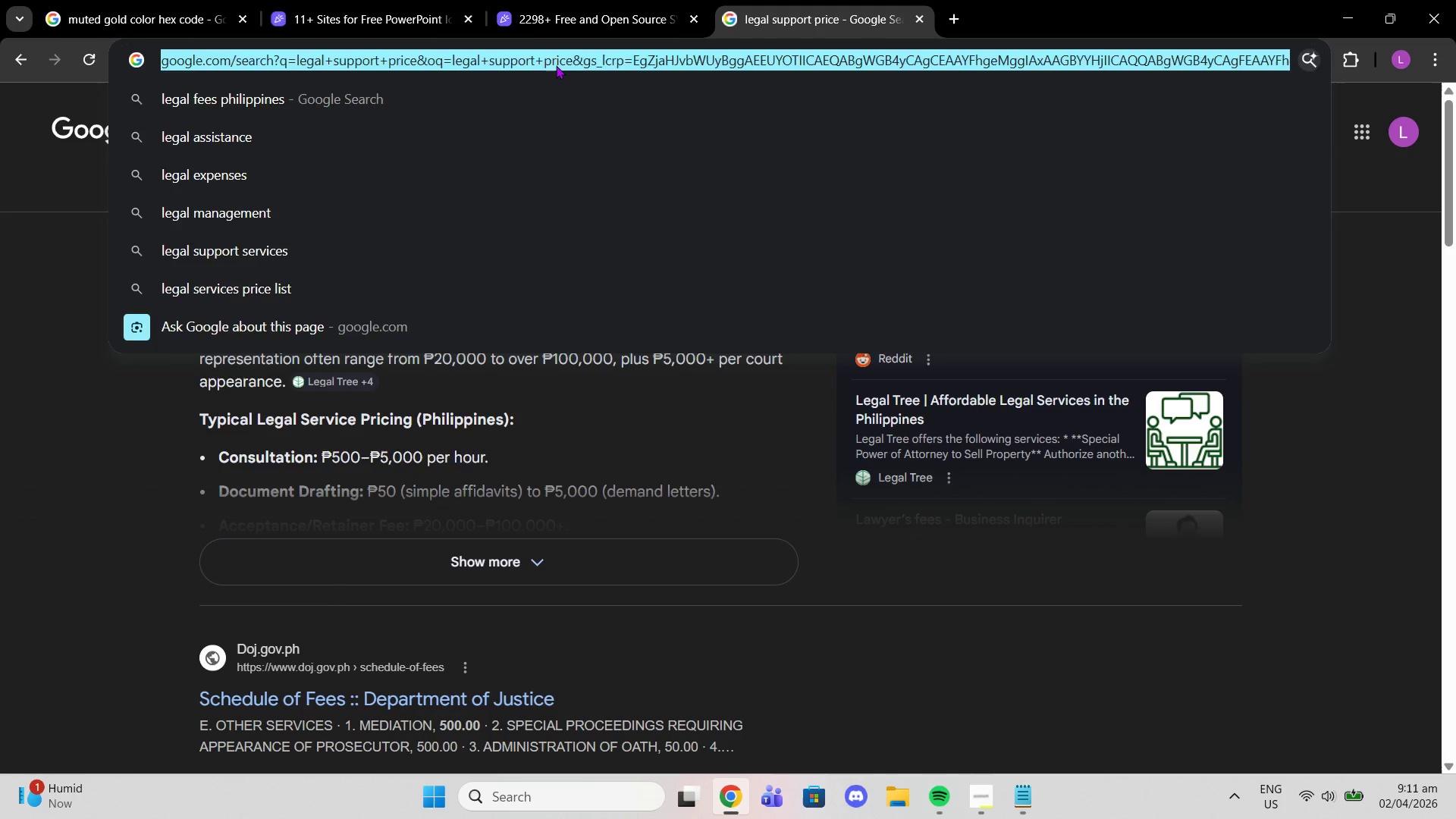 
type(timl)
key(Backspace)
type(eline bar)
 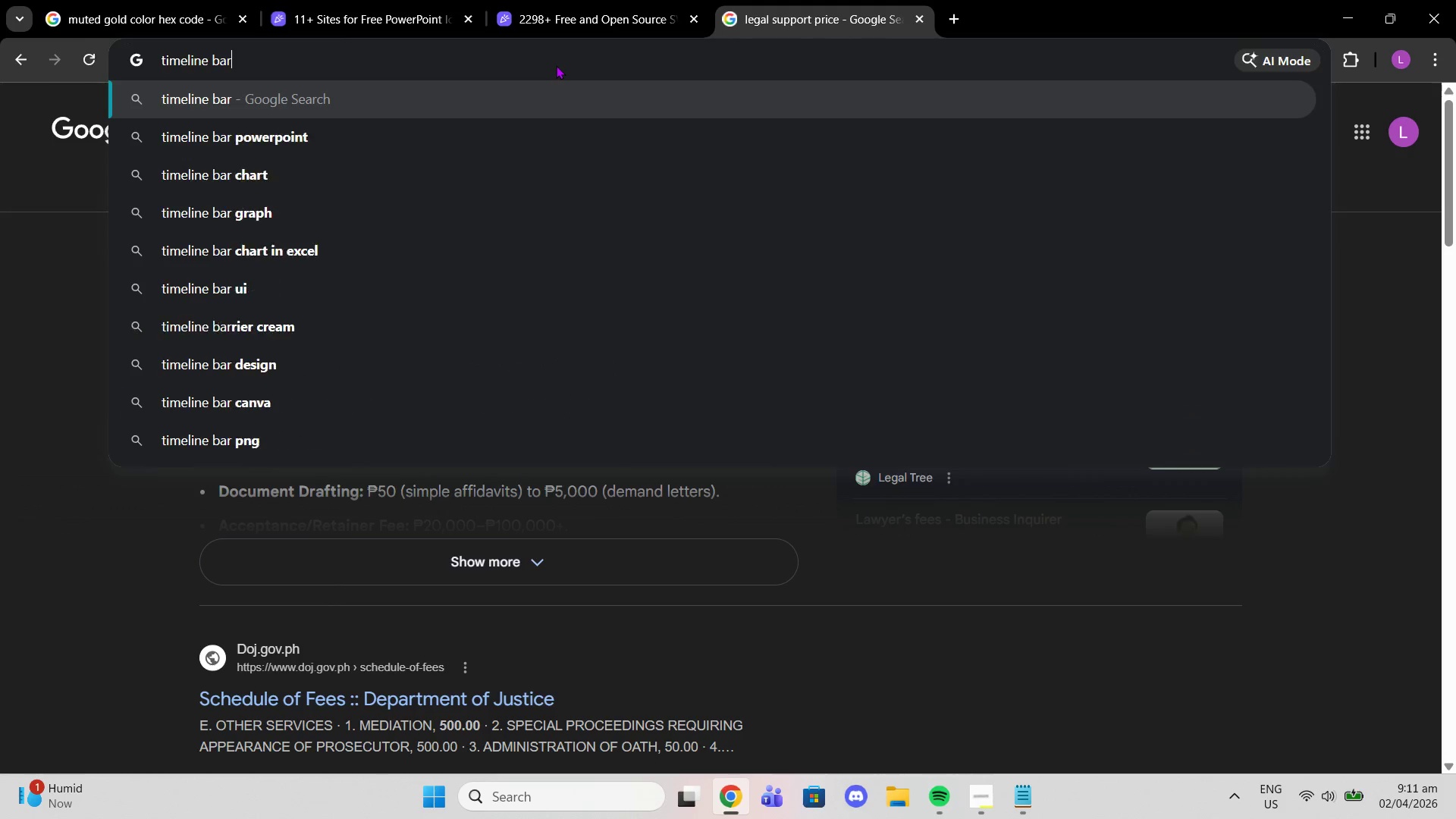 
key(Enter)
 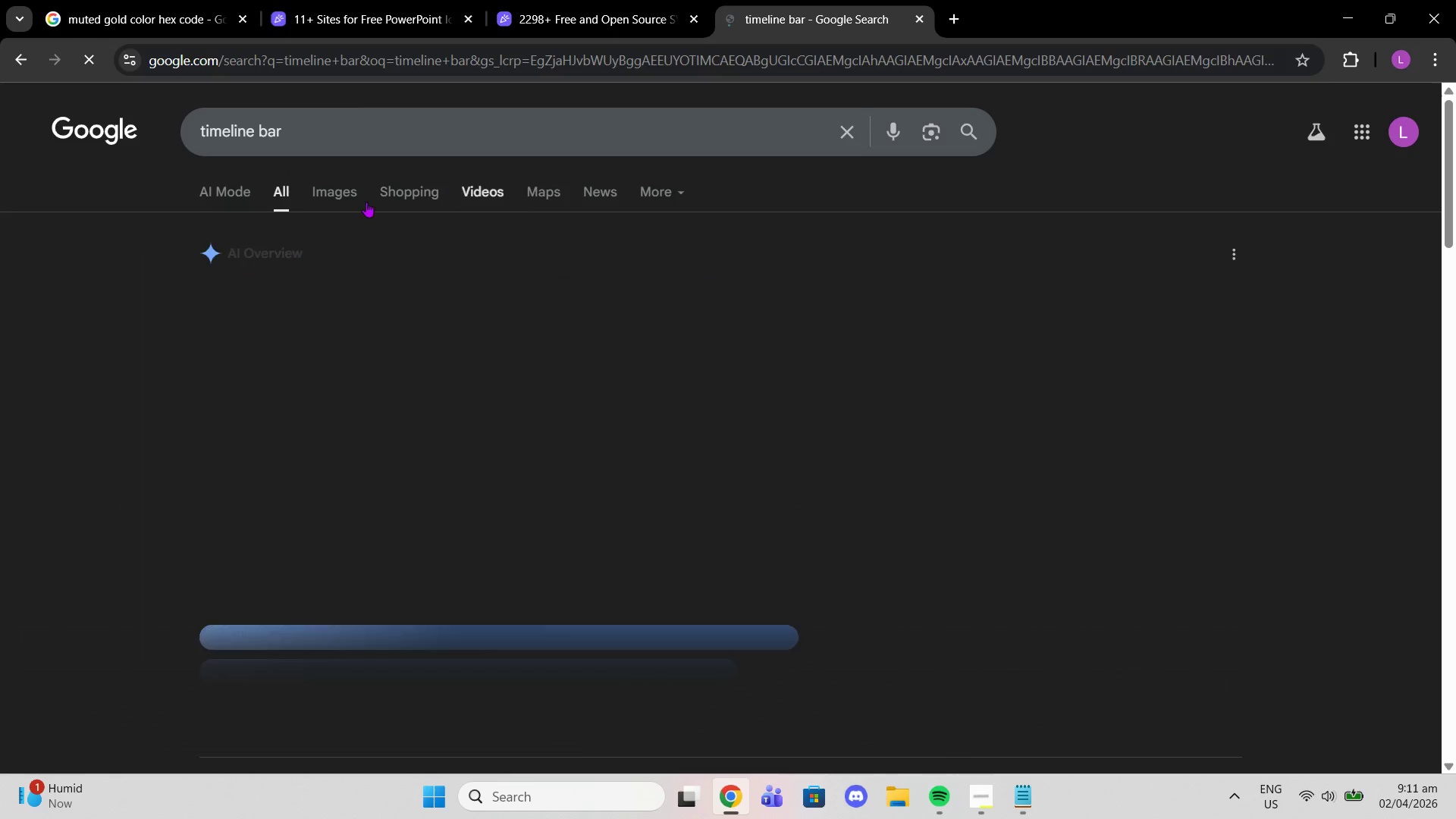 
left_click([334, 202])
 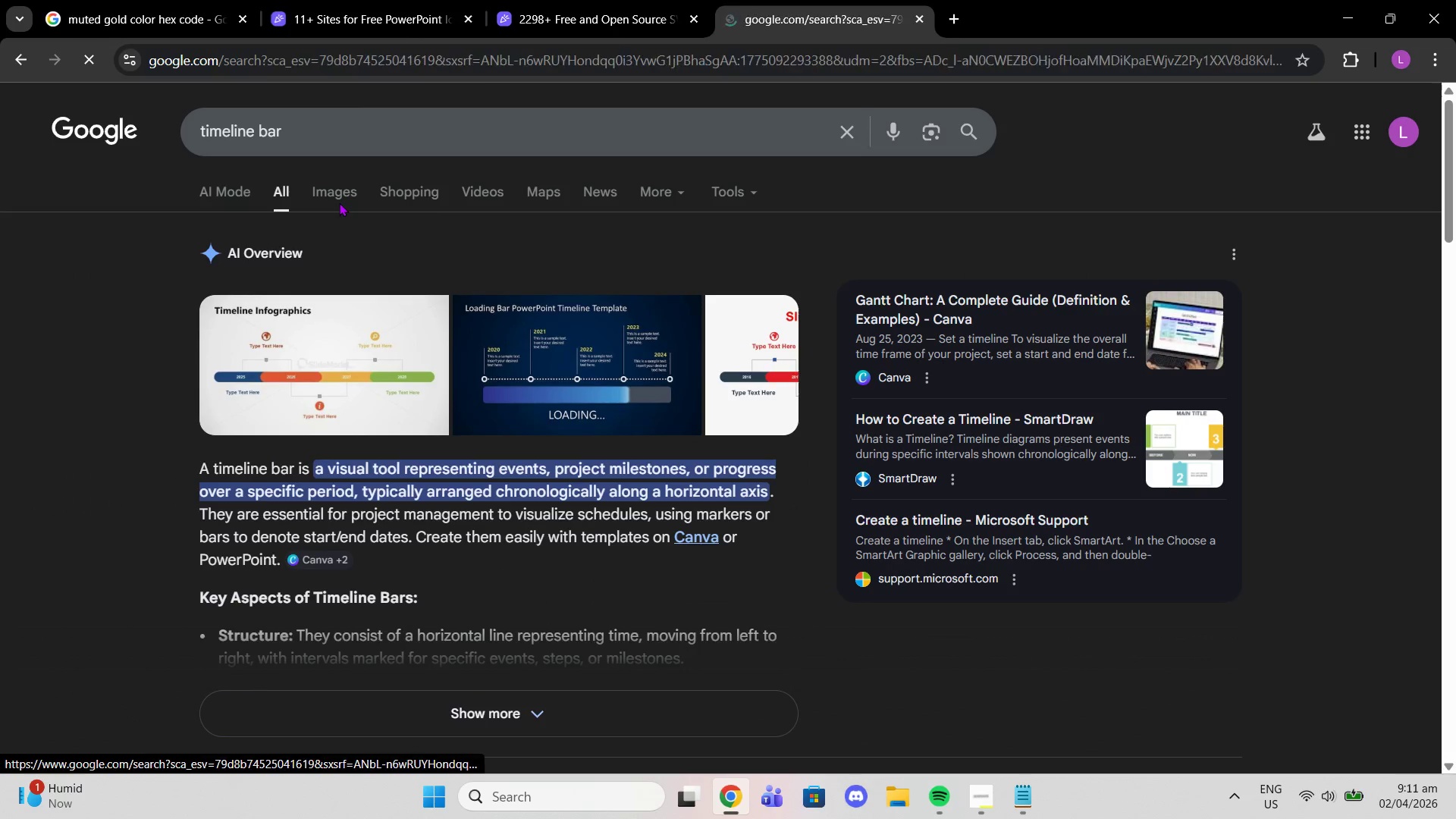 
left_click([339, 201])
 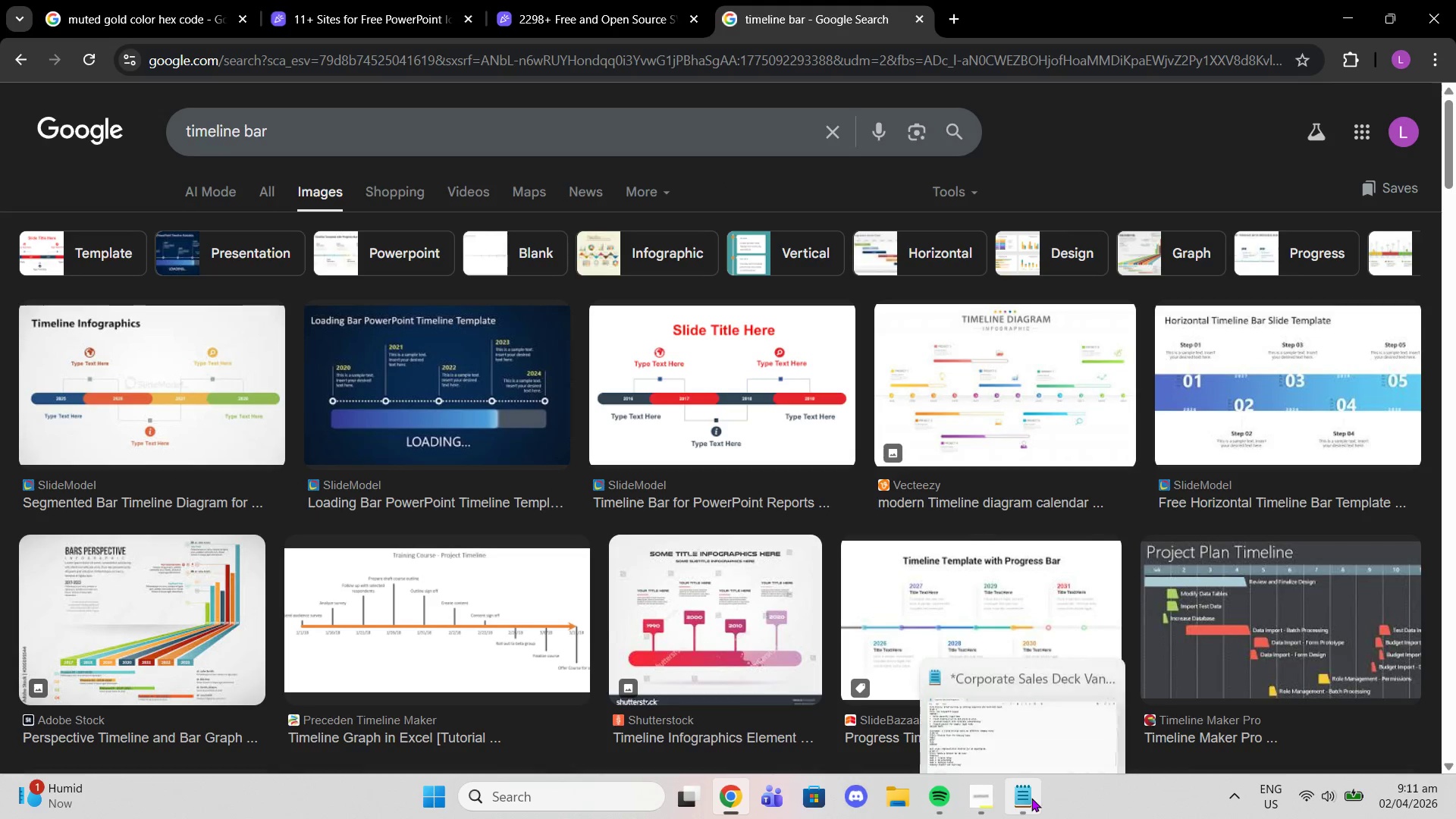 
wait(5.2)
 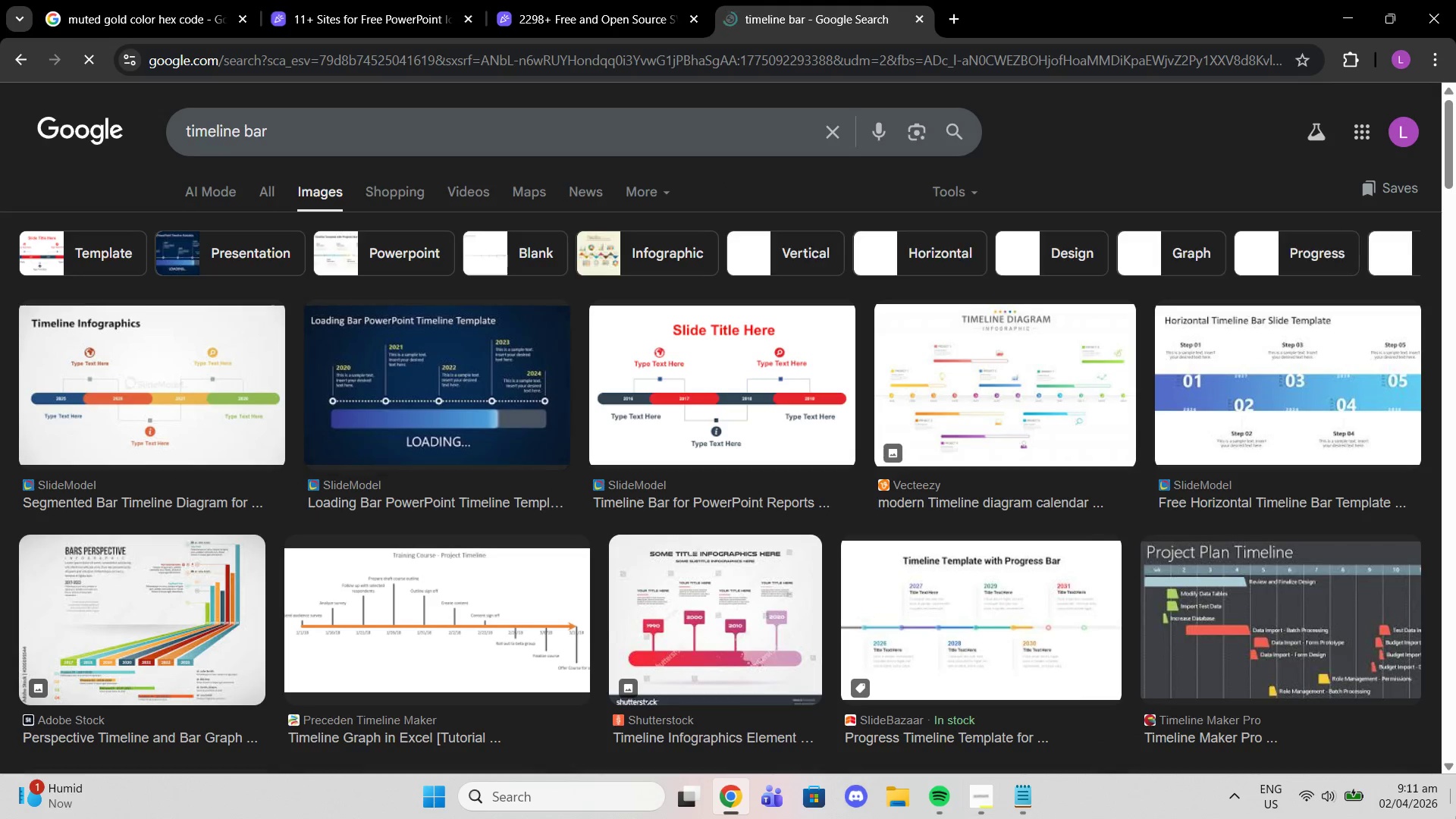 
scroll: coordinate [660, 582], scroll_direction: down, amount: 1.0
 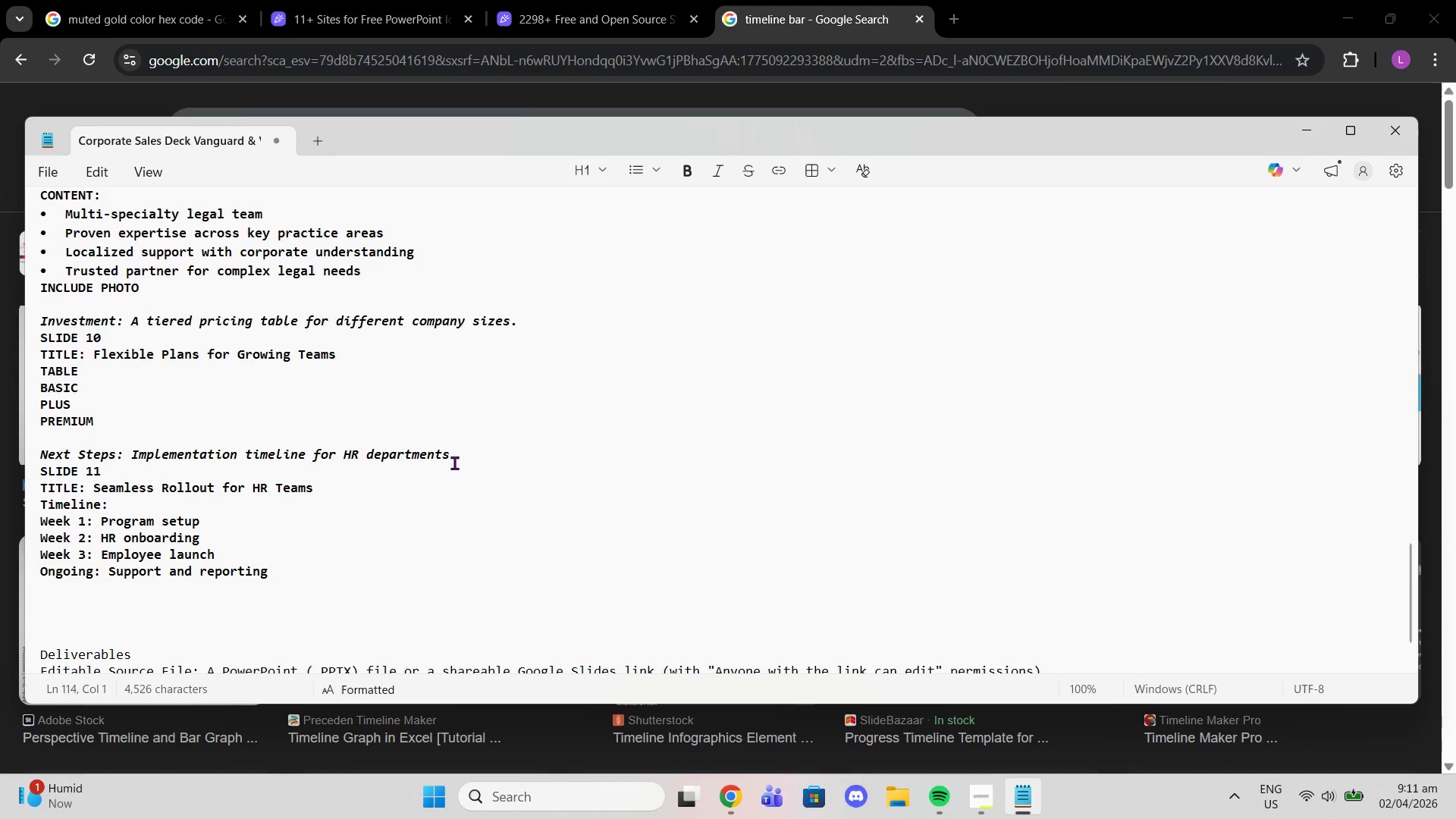 
wait(5.33)
 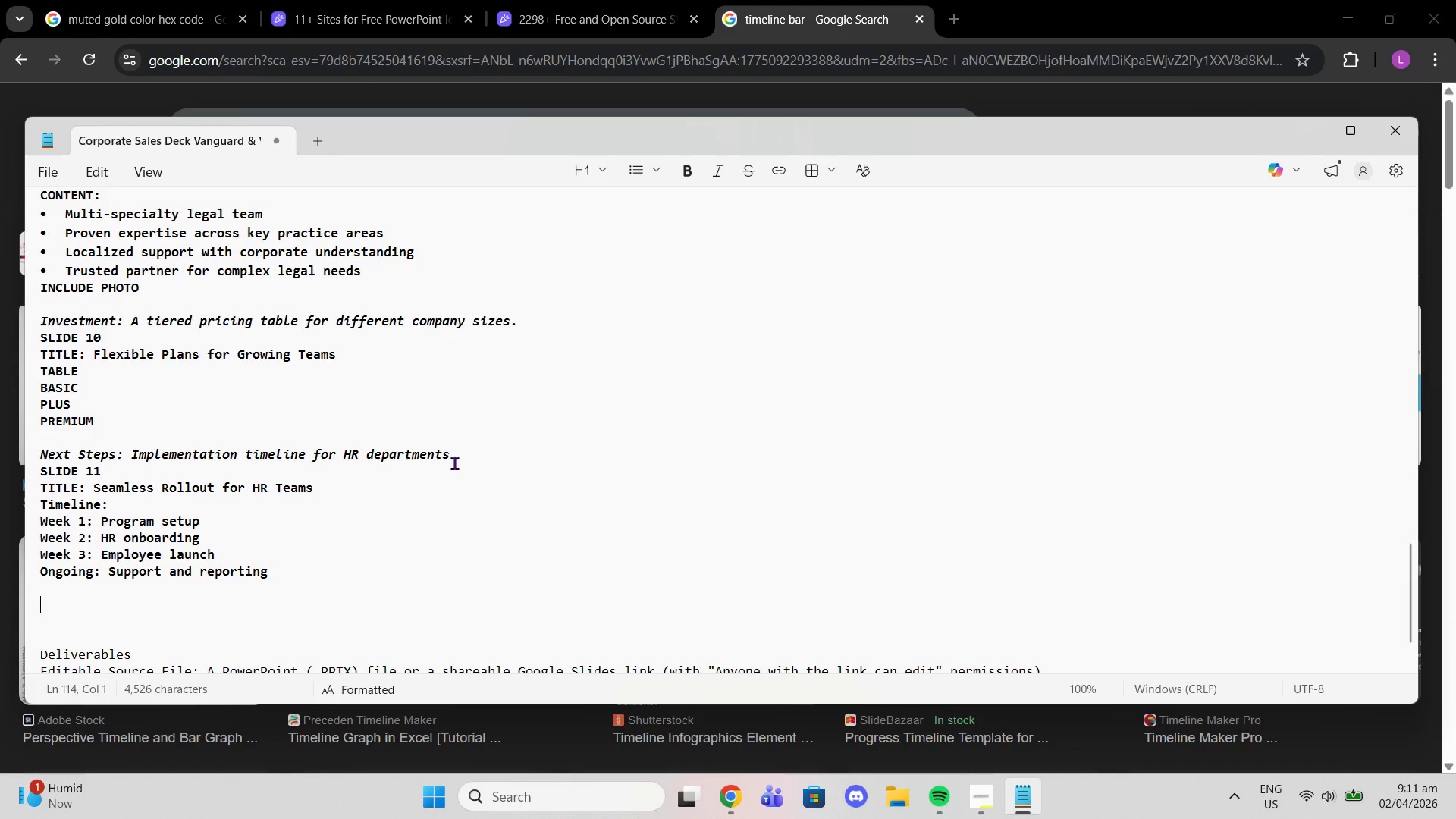 
scroll: coordinate [450, 453], scroll_direction: up, amount: 18.0
 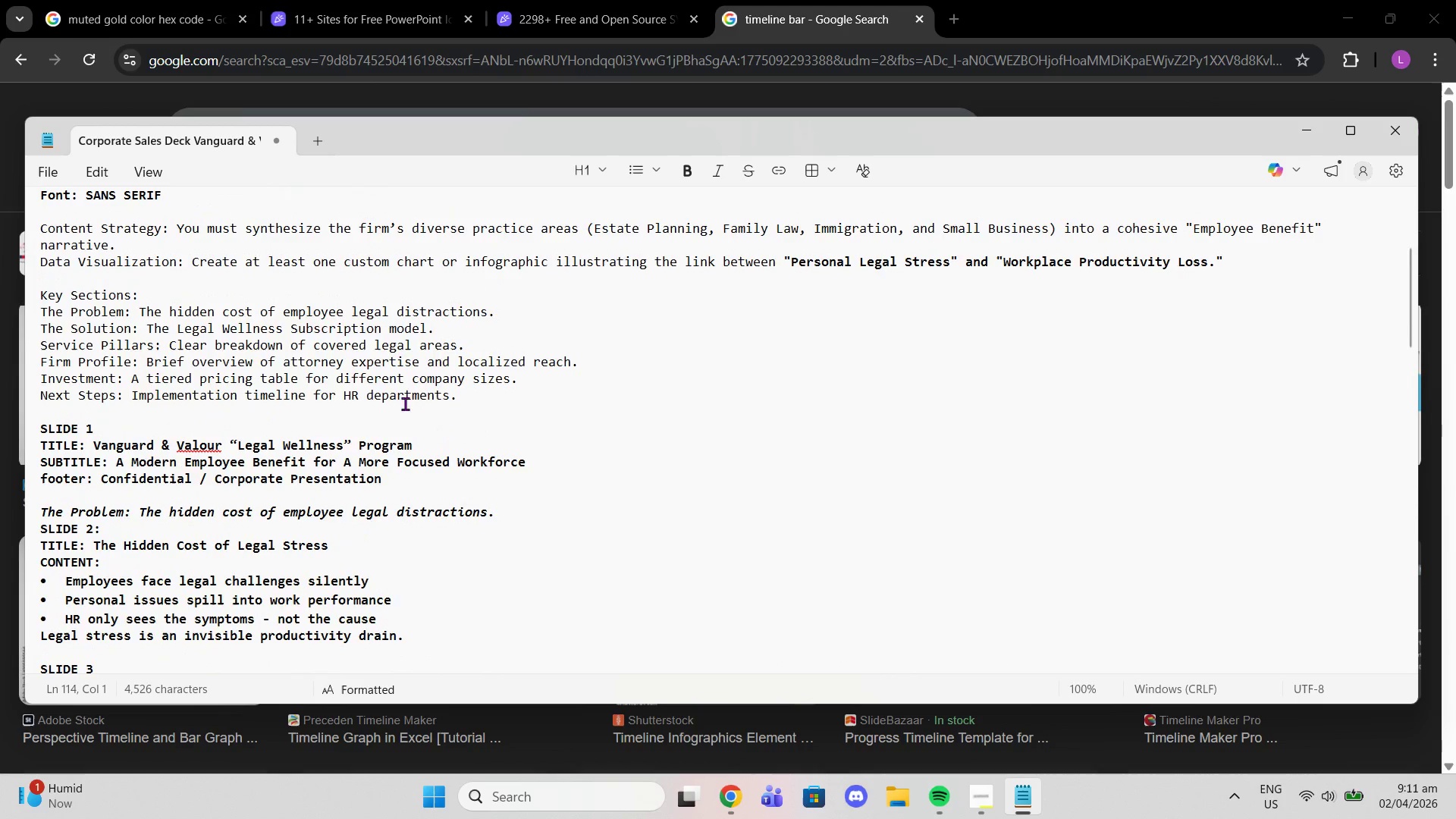 
scroll: coordinate [419, 447], scroll_direction: down, amount: 6.0
 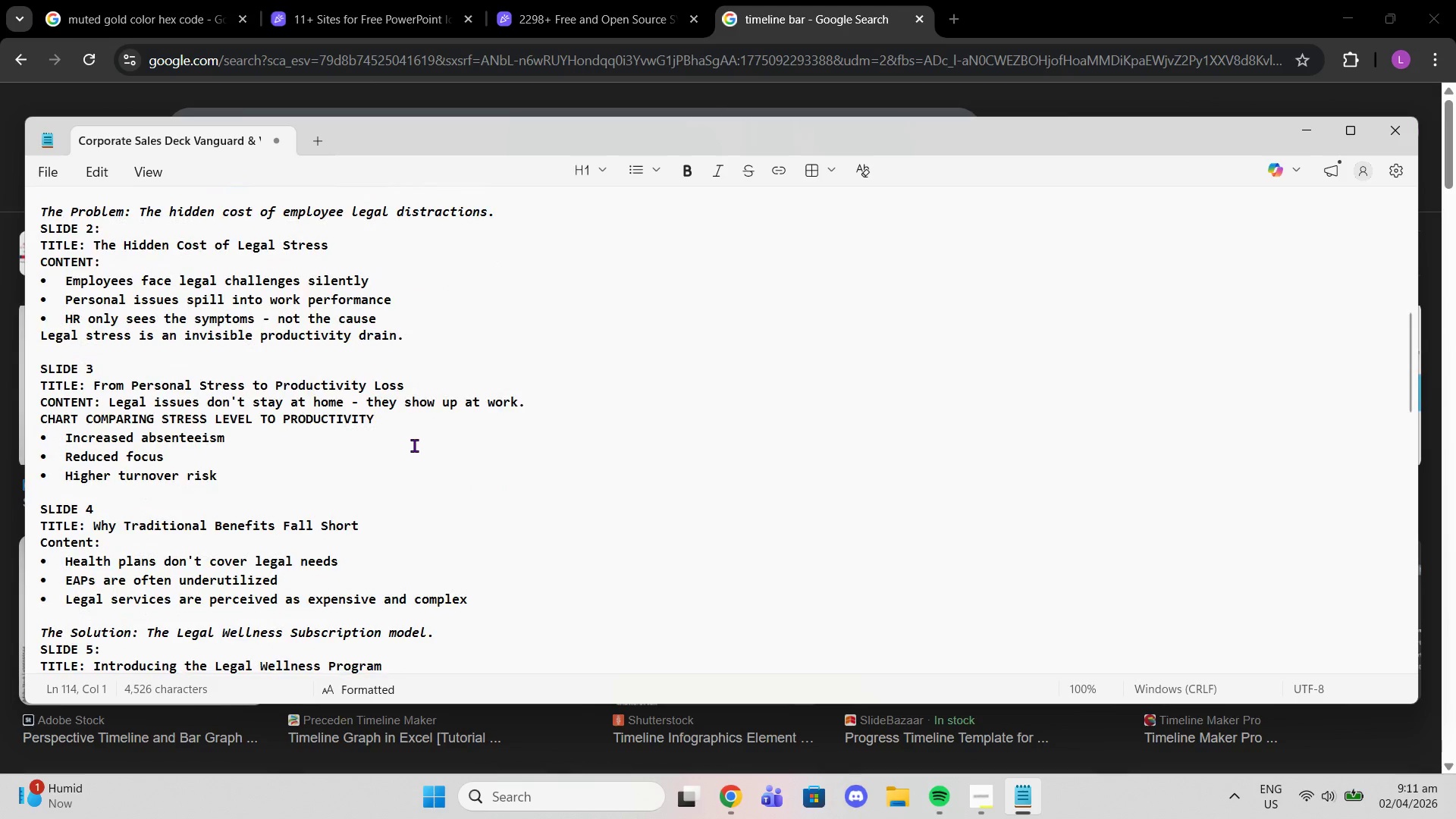 
scroll: coordinate [414, 445], scroll_direction: up, amount: 1.0